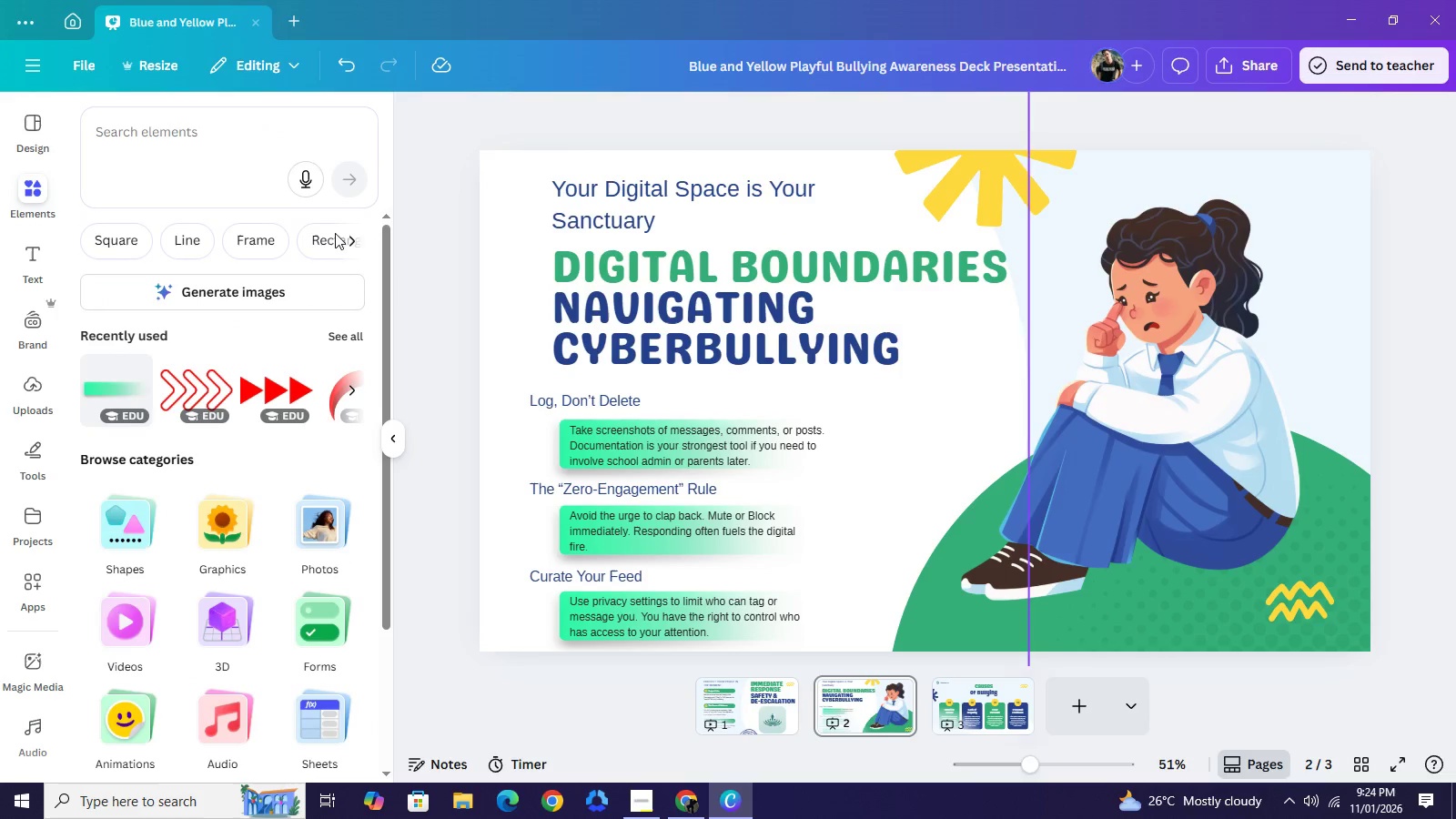 
left_click([221, 143])
 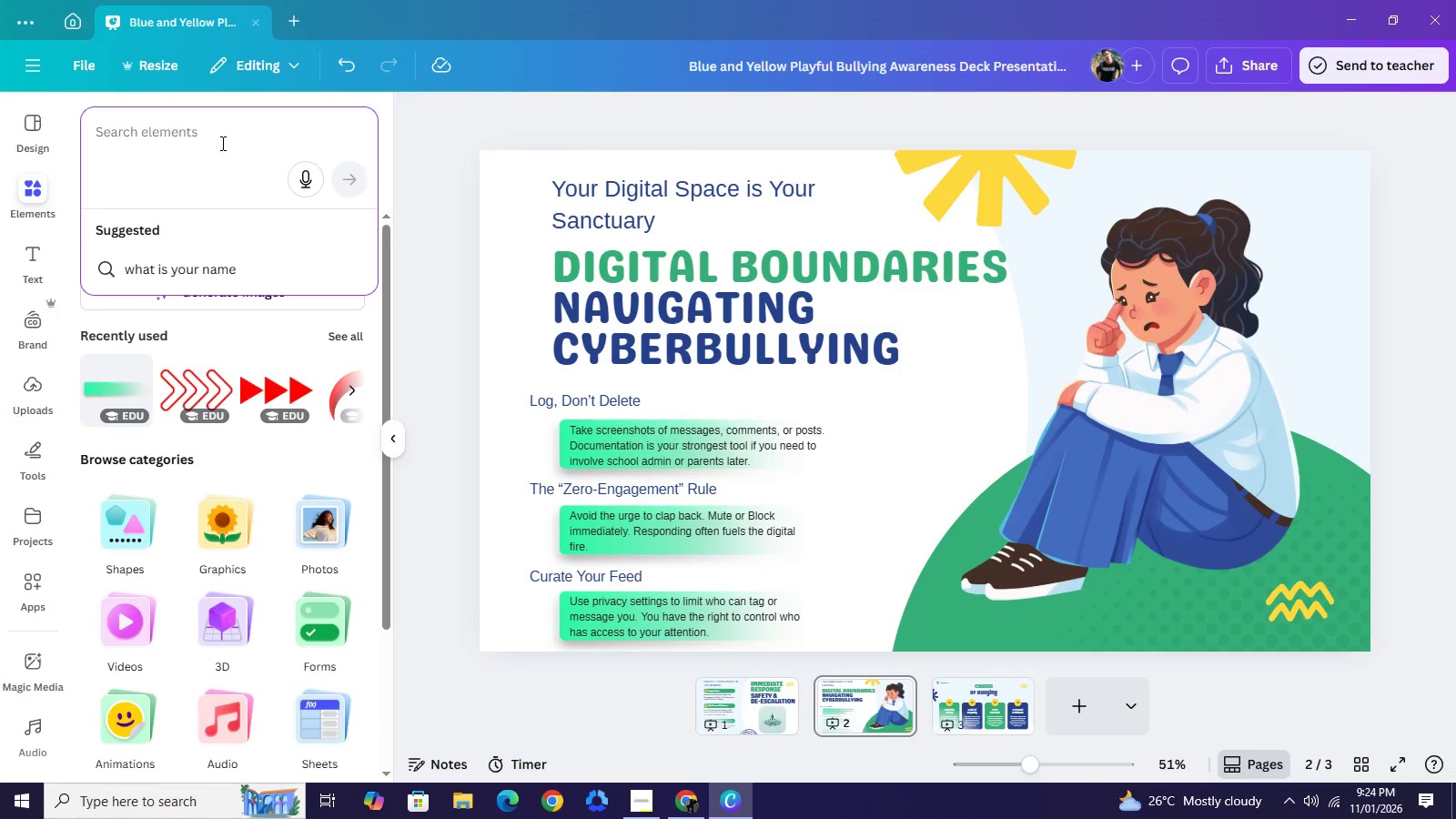 
type(digital )
 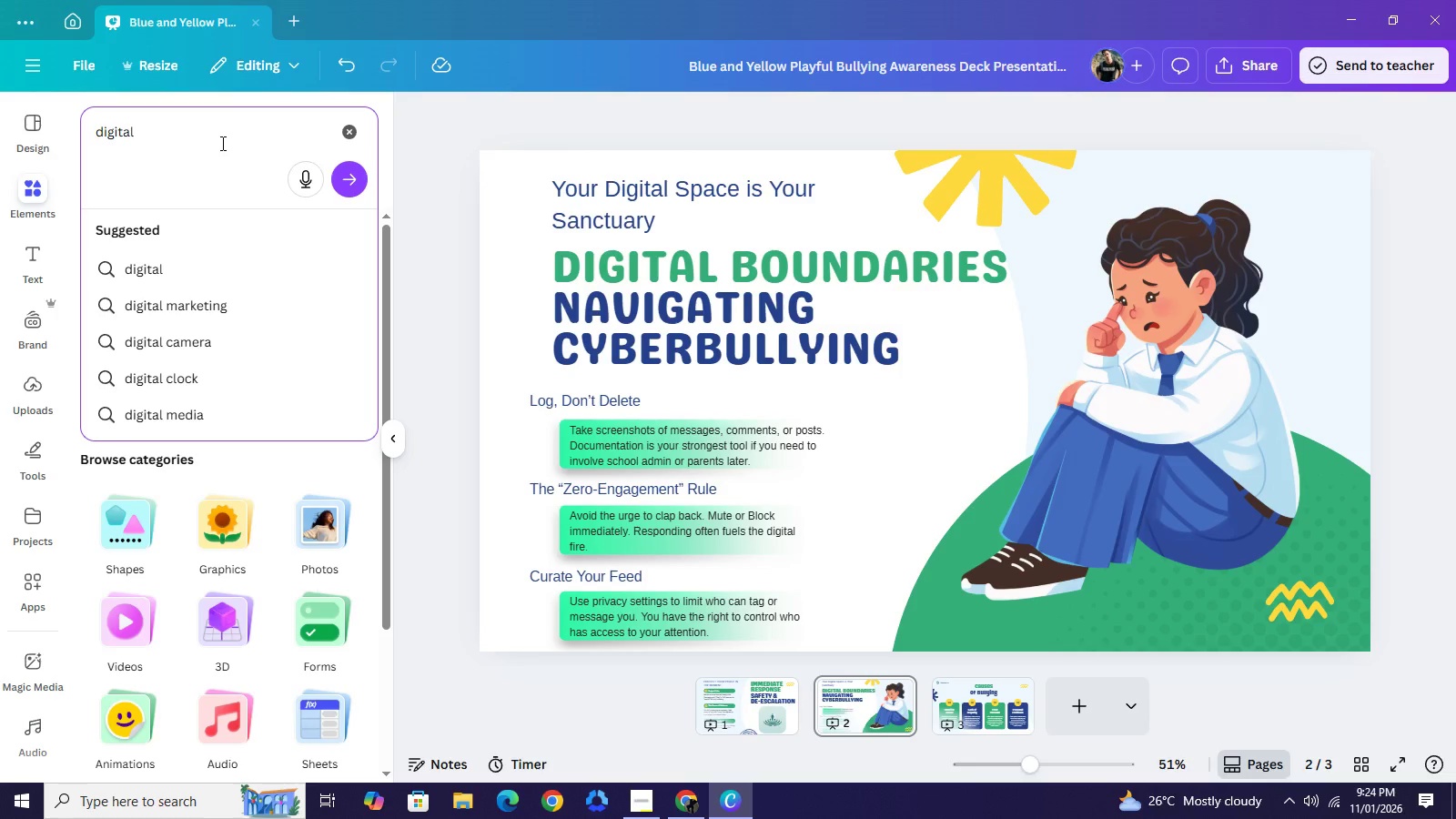 
wait(6.73)
 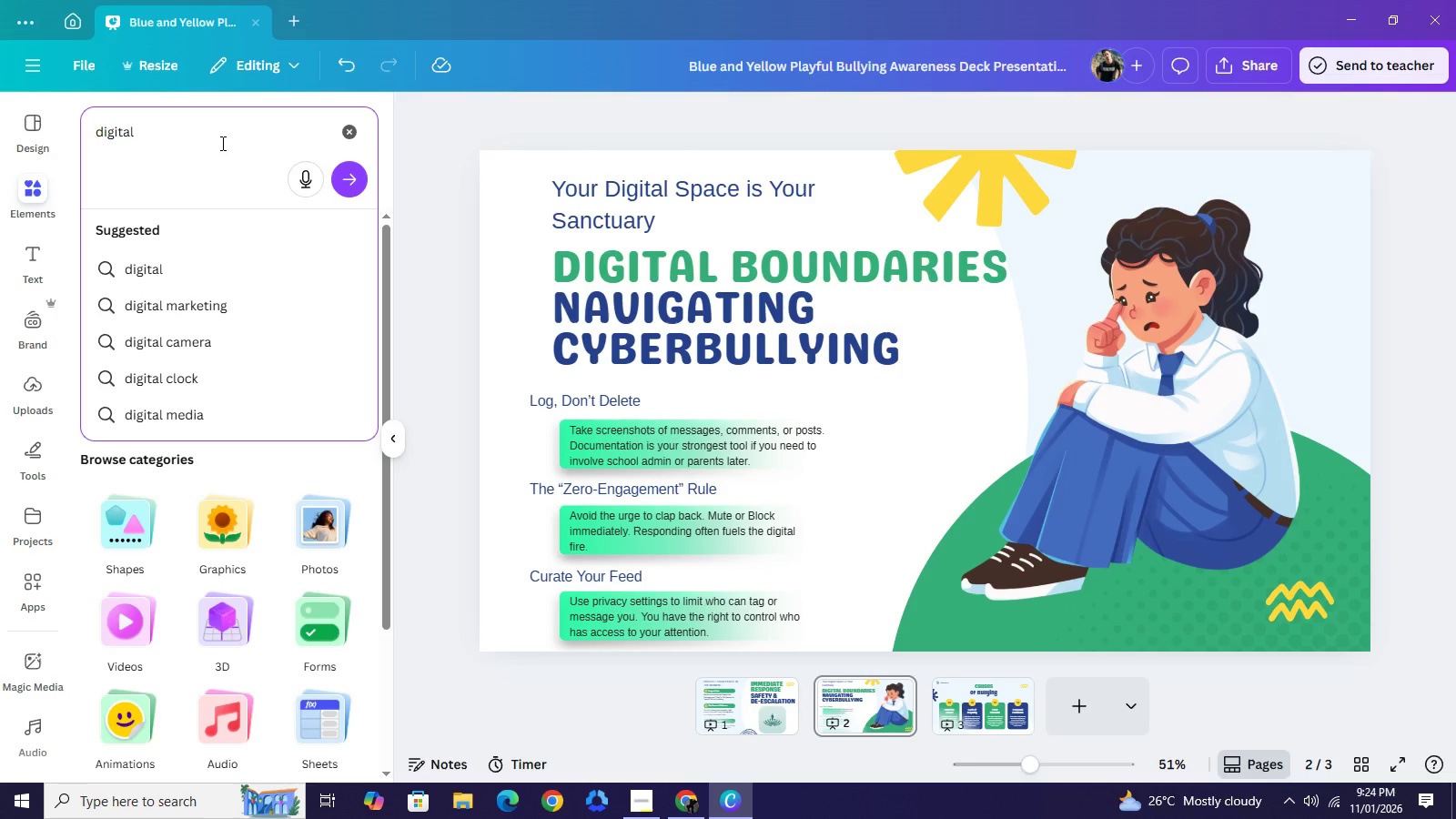 
type(boundaries icon)
 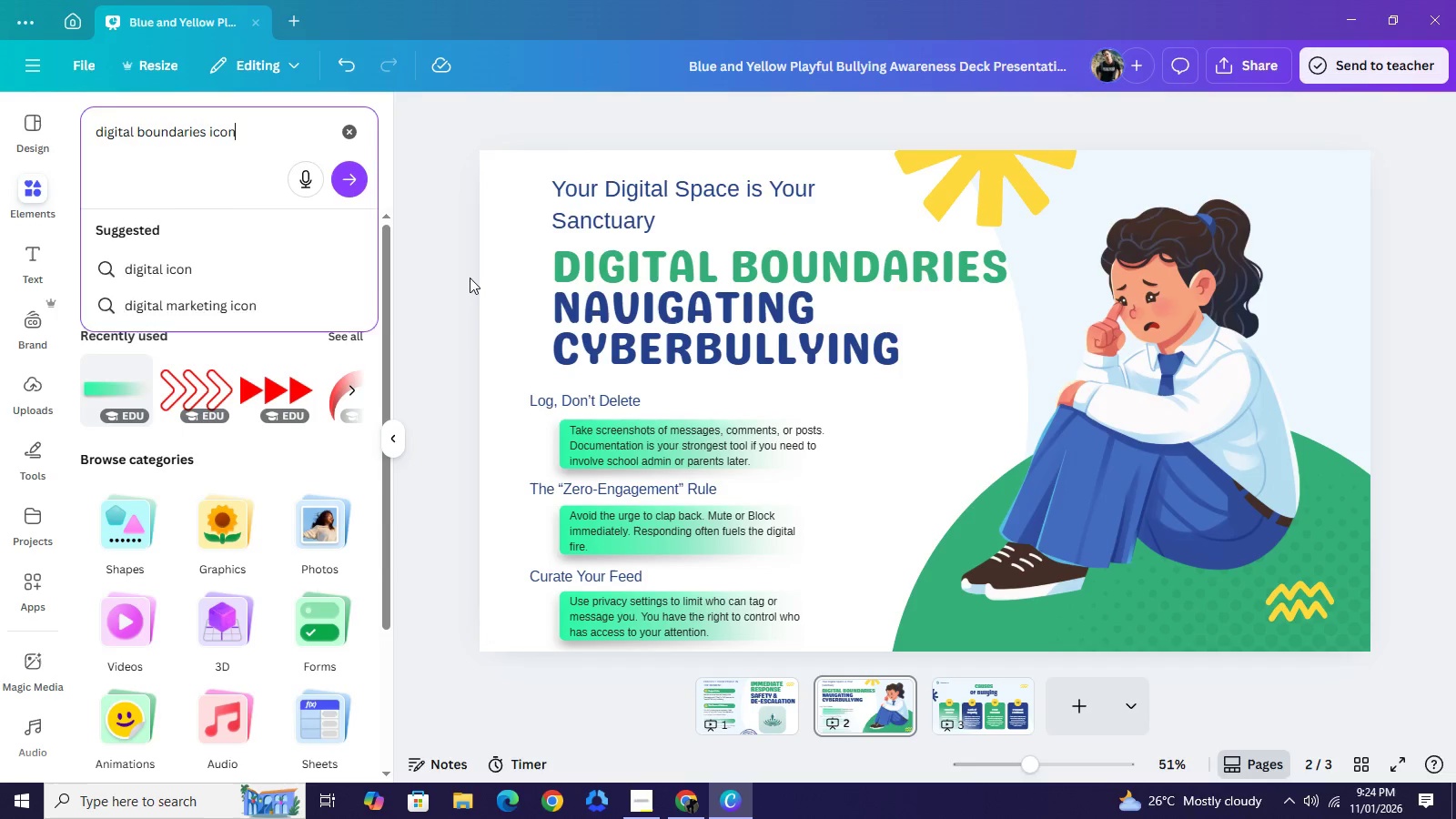 
left_click([470, 278])
 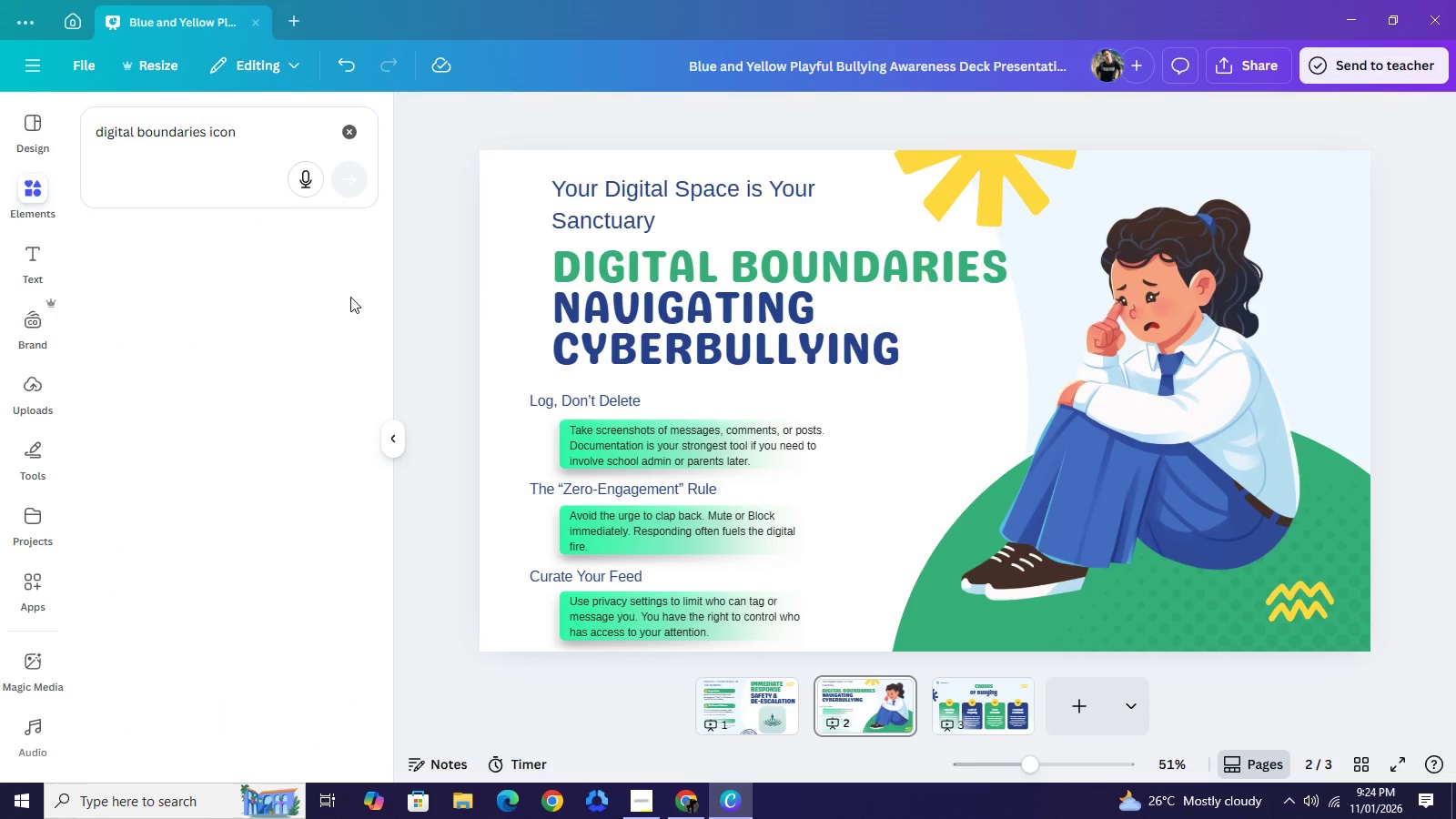 
mouse_move([329, 303])
 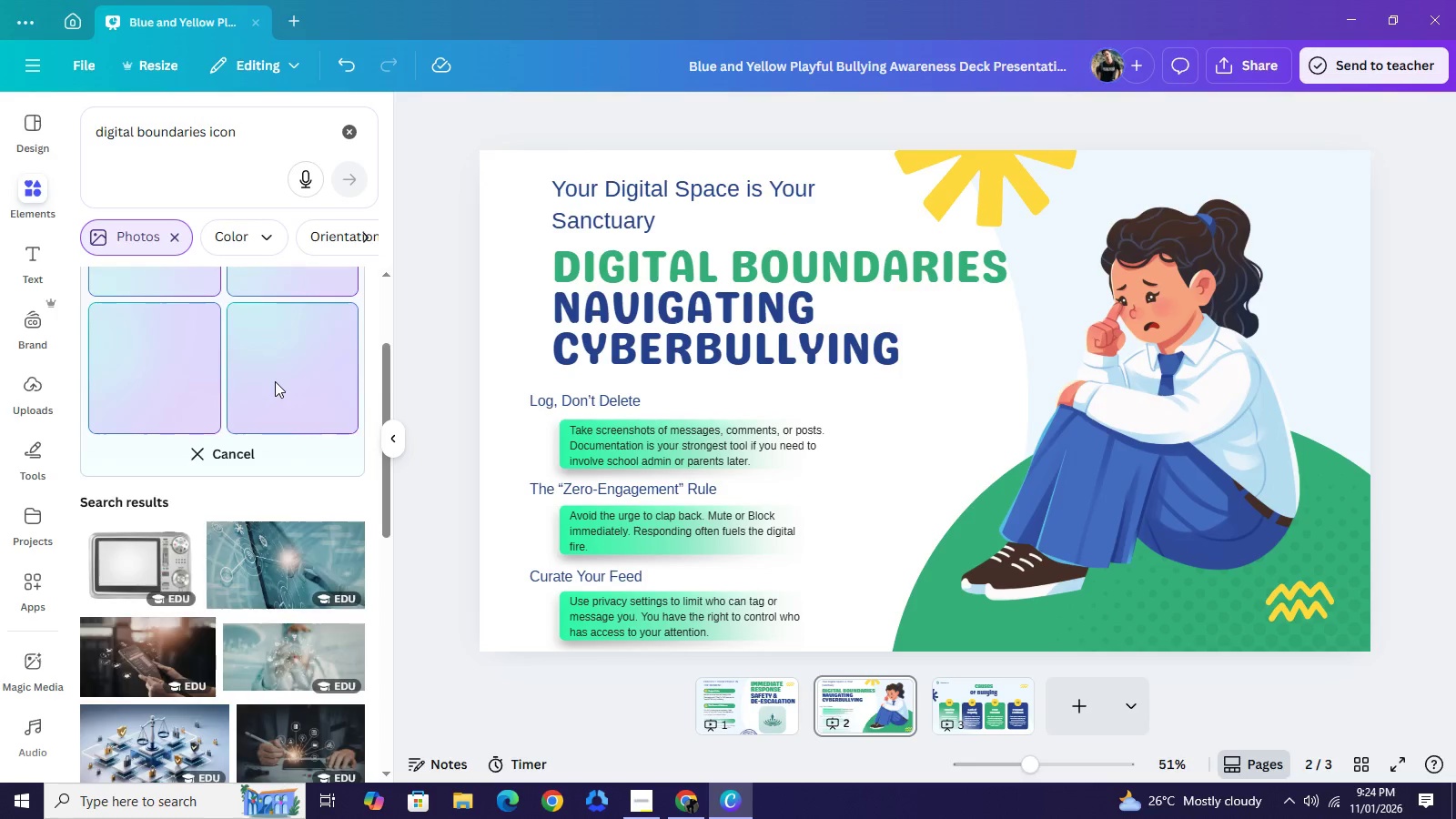 
scroll: coordinate [276, 372], scroll_direction: down, amount: 8.0
 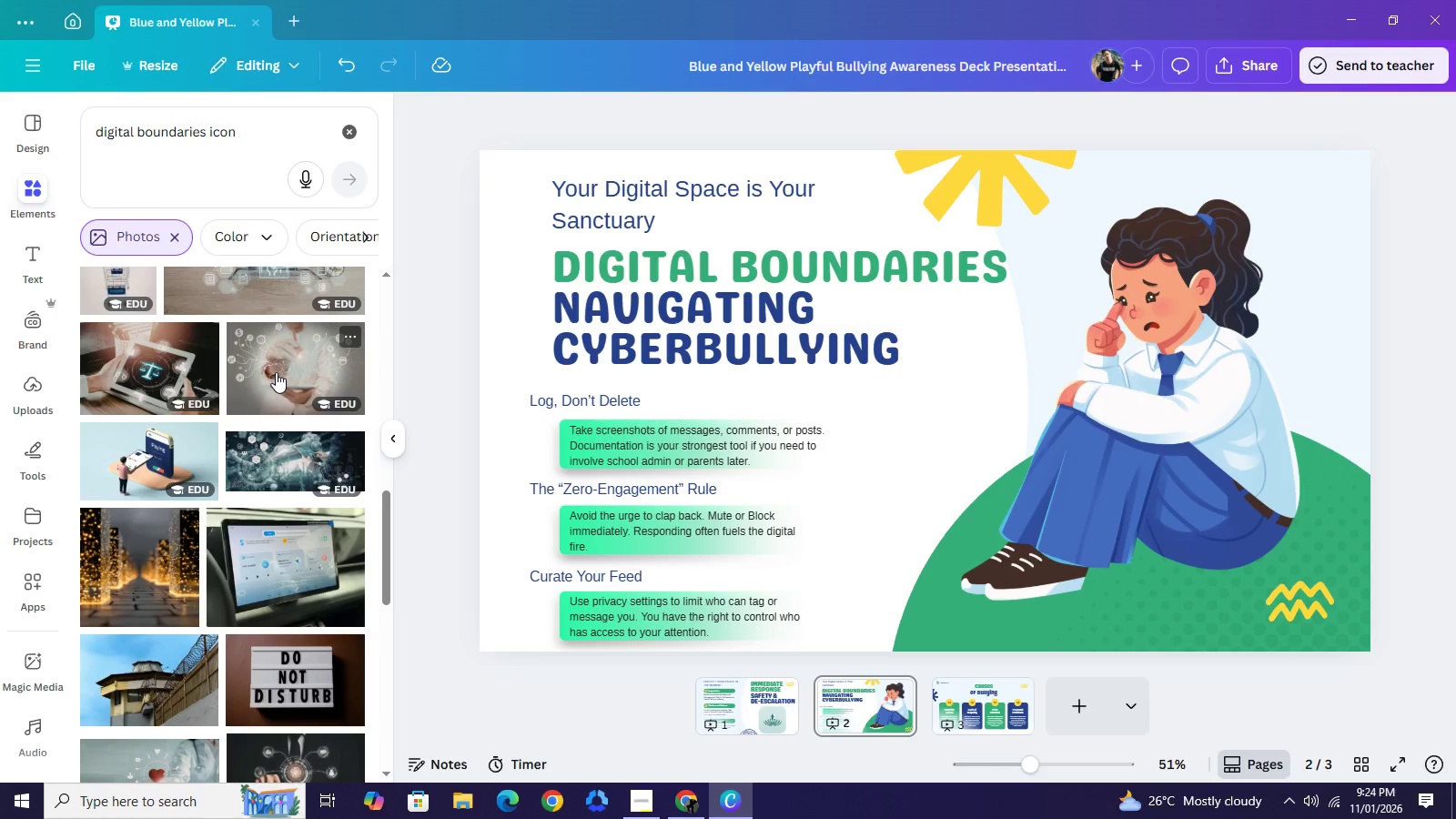 
wait(11.19)
 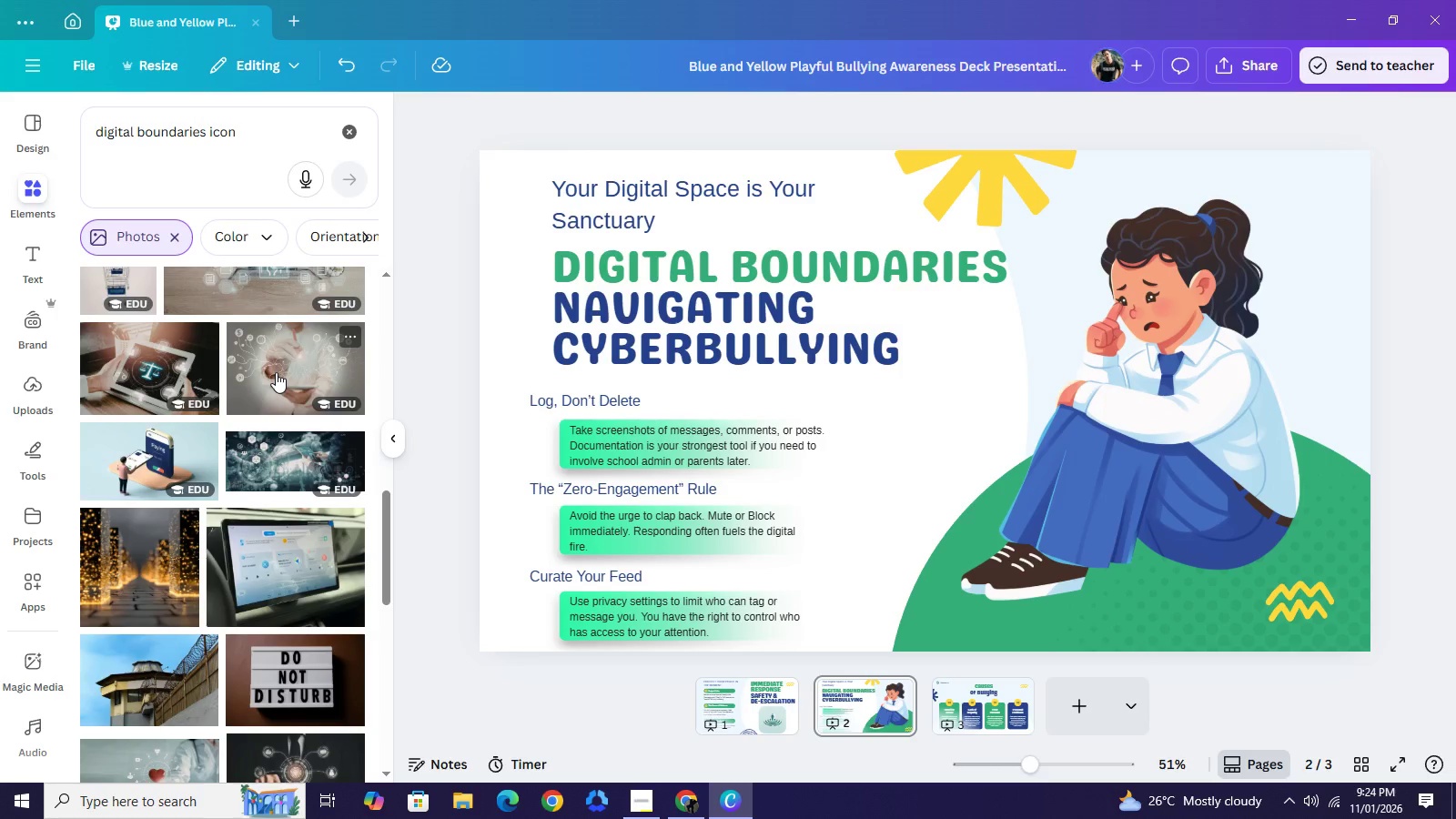 
left_click([494, 214])
 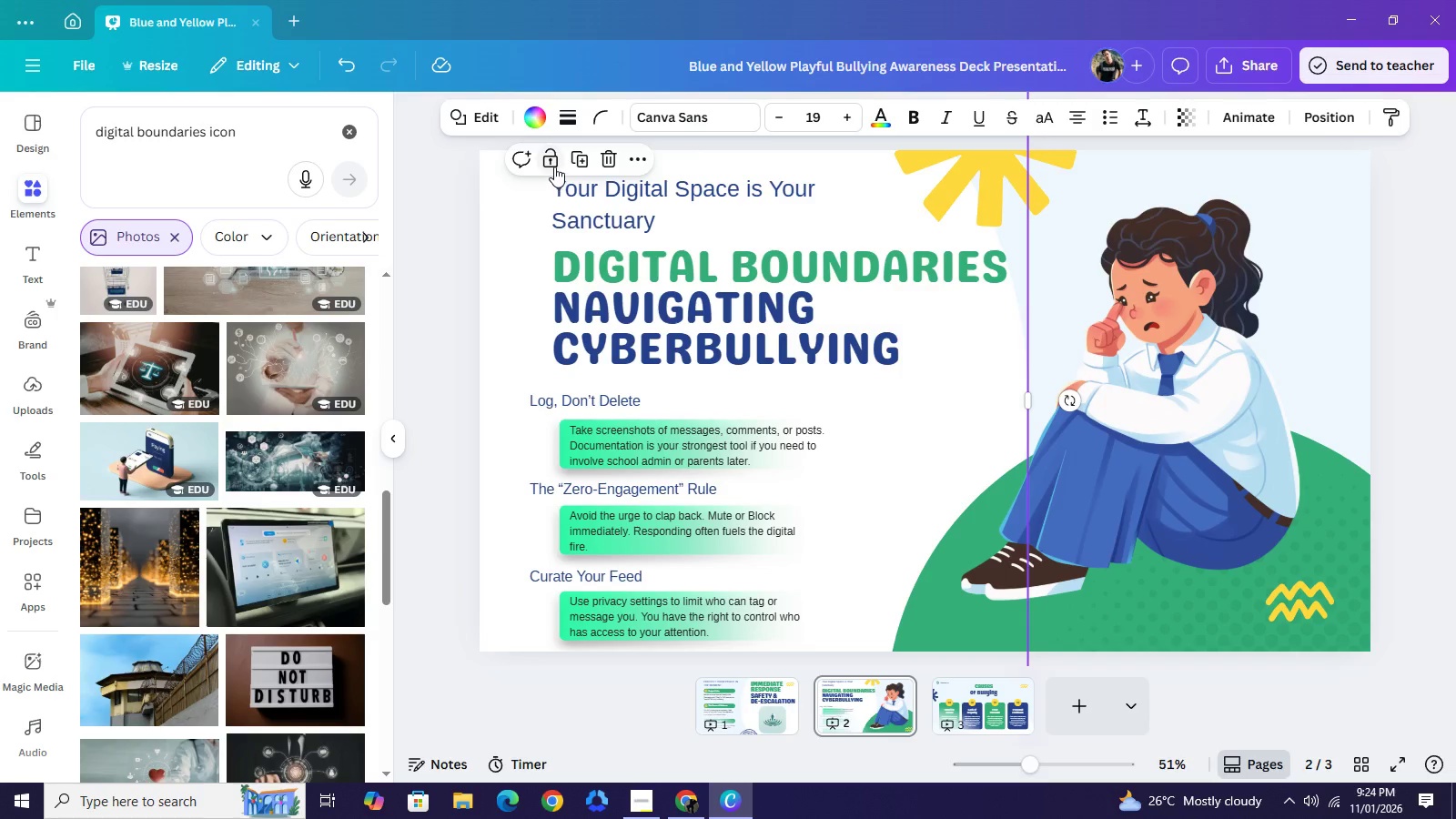 
left_click([554, 167])
 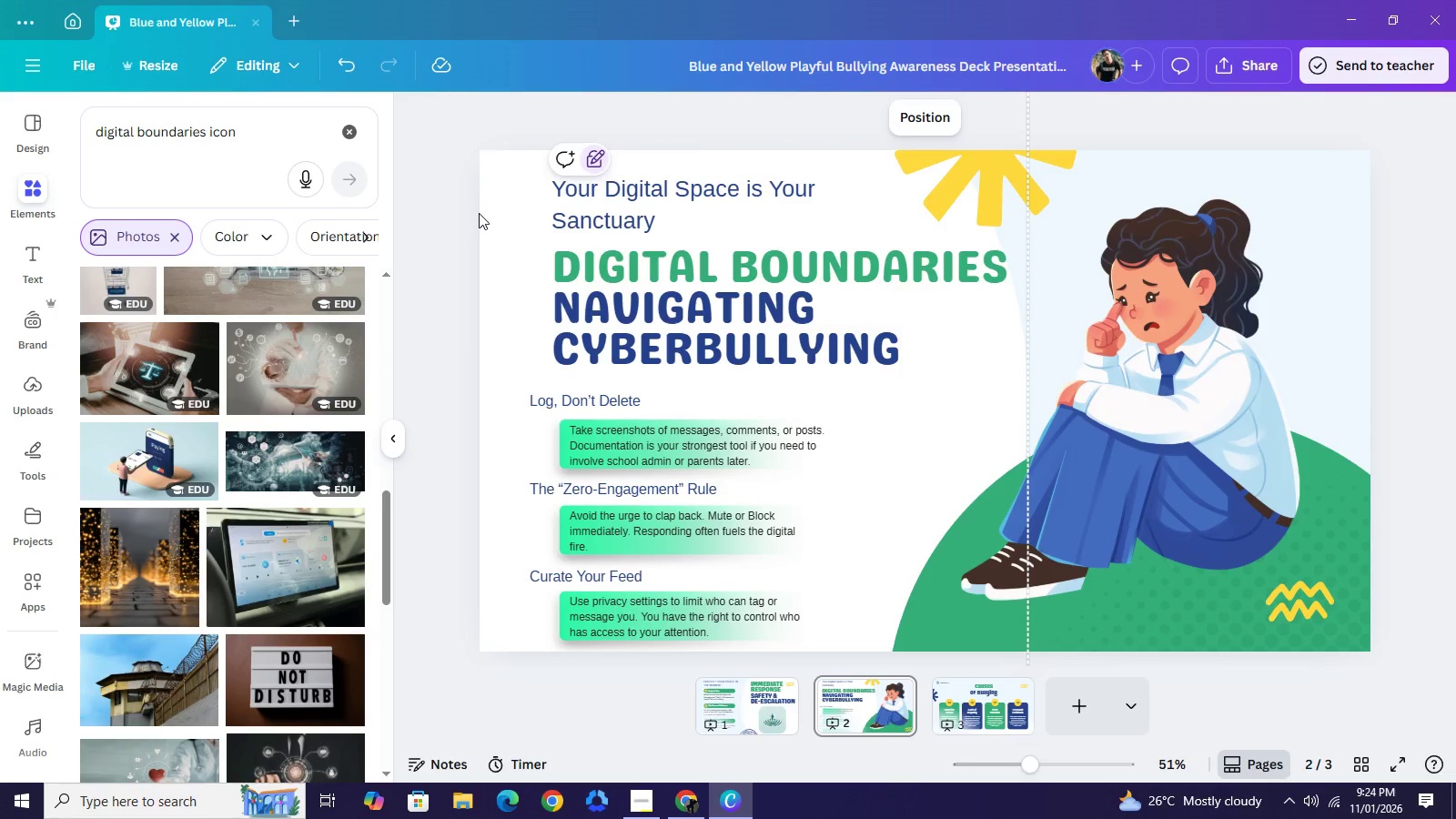 
left_click([479, 213])
 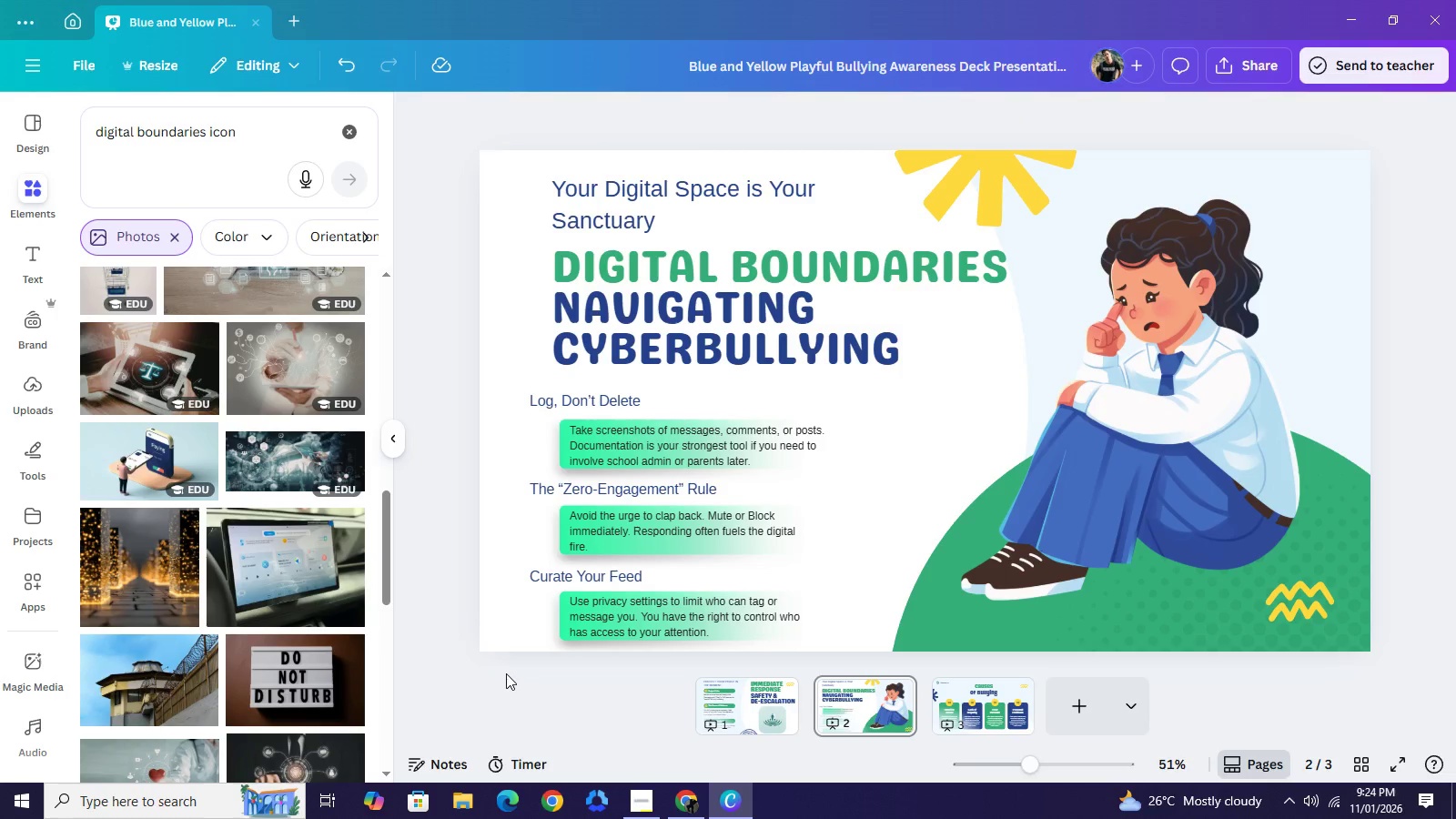 
left_click_drag(start_coordinate=[582, 698], to_coordinate=[551, 461])
 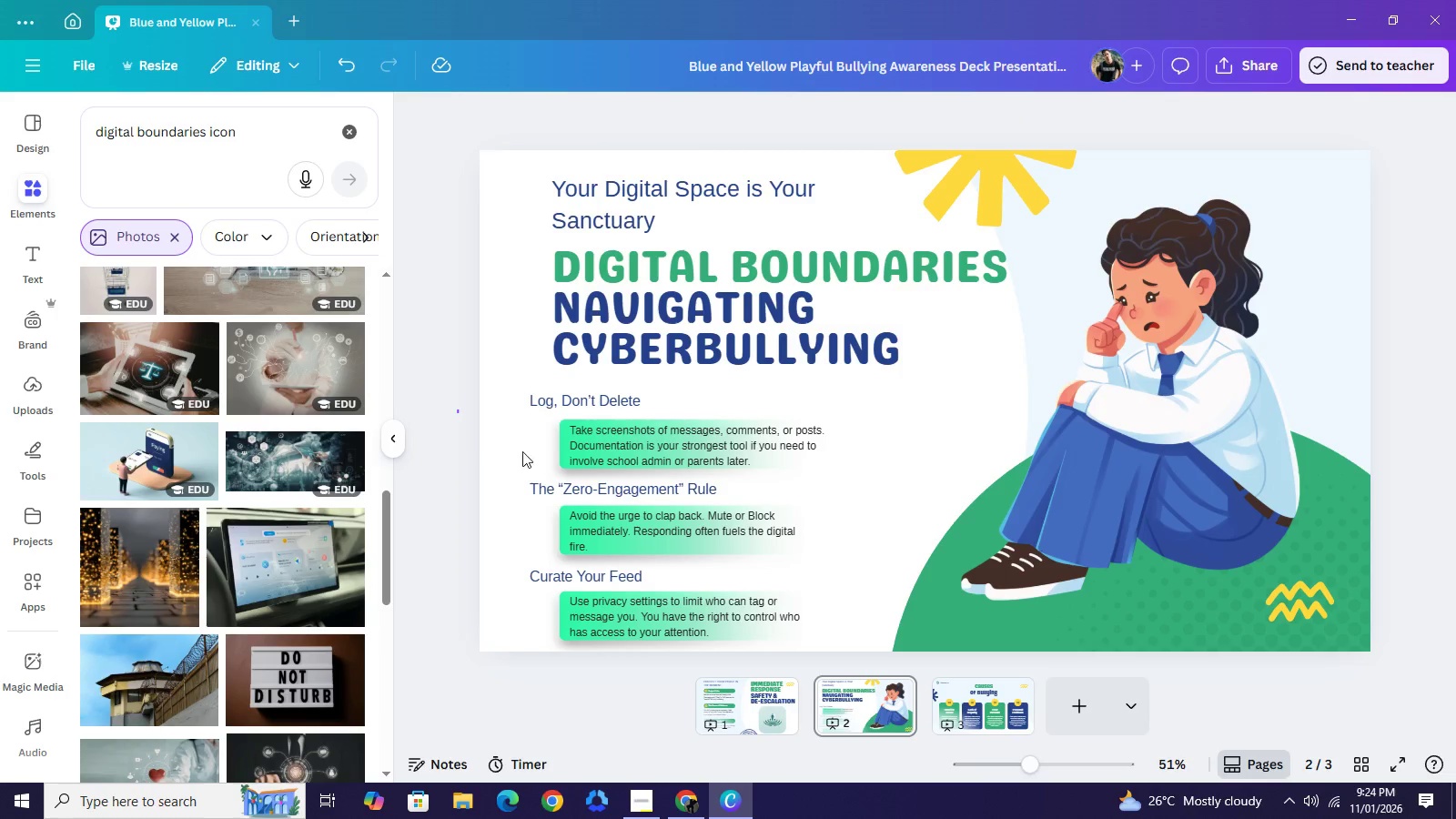 
left_click_drag(start_coordinate=[457, 410], to_coordinate=[586, 500])
 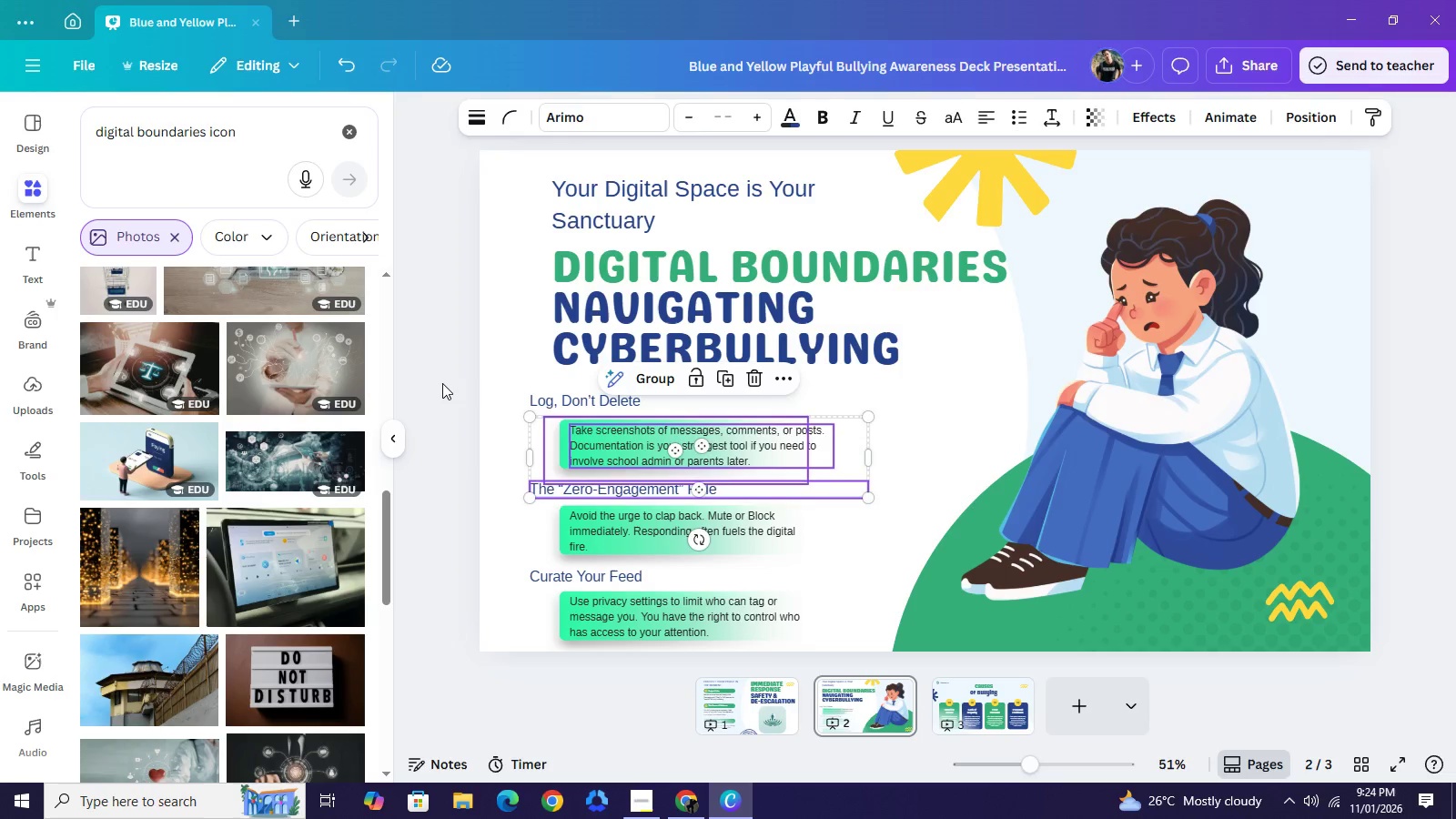 
left_click_drag(start_coordinate=[436, 373], to_coordinate=[439, 379])
 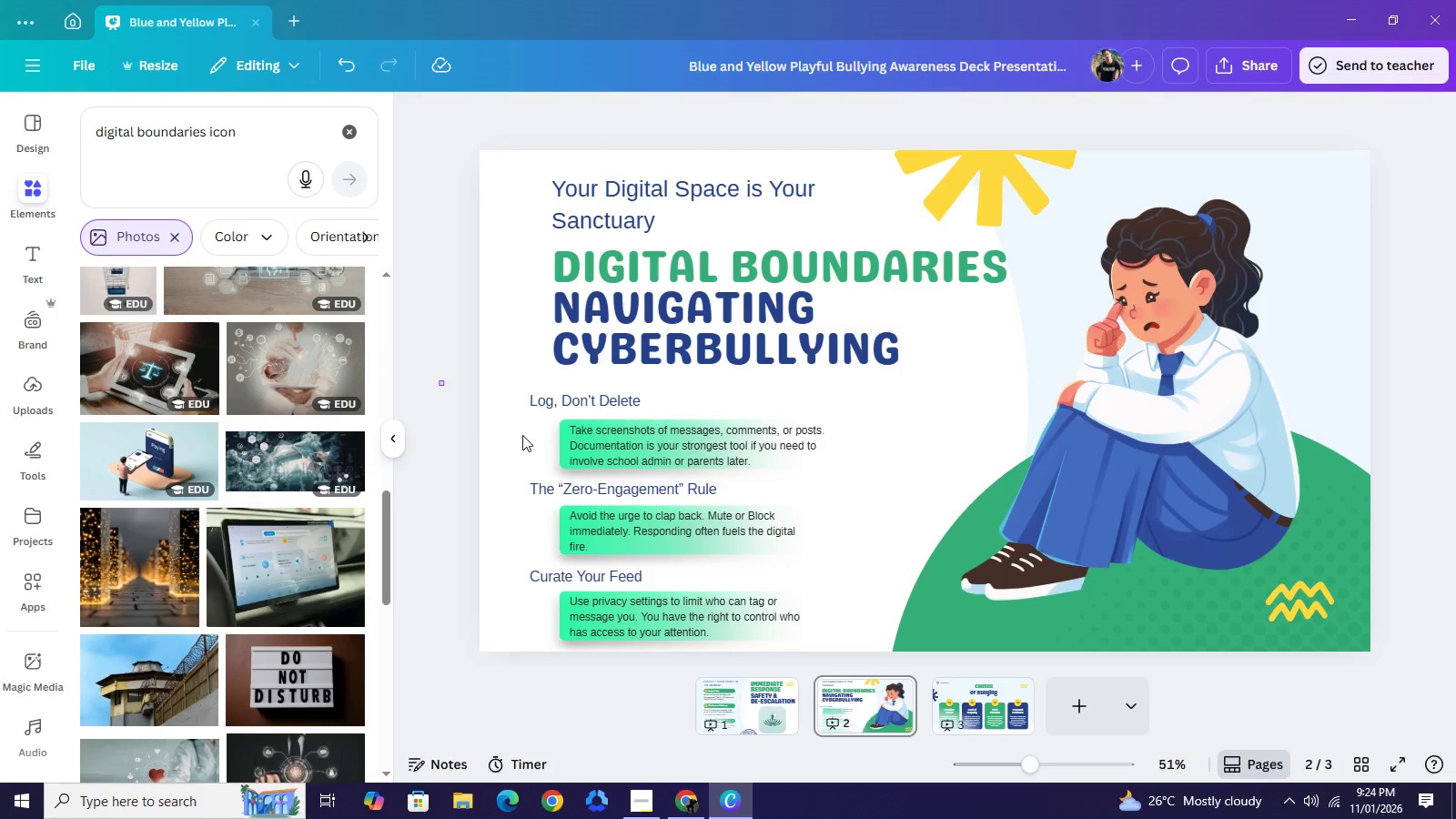 
left_click_drag(start_coordinate=[439, 380], to_coordinate=[640, 655])
 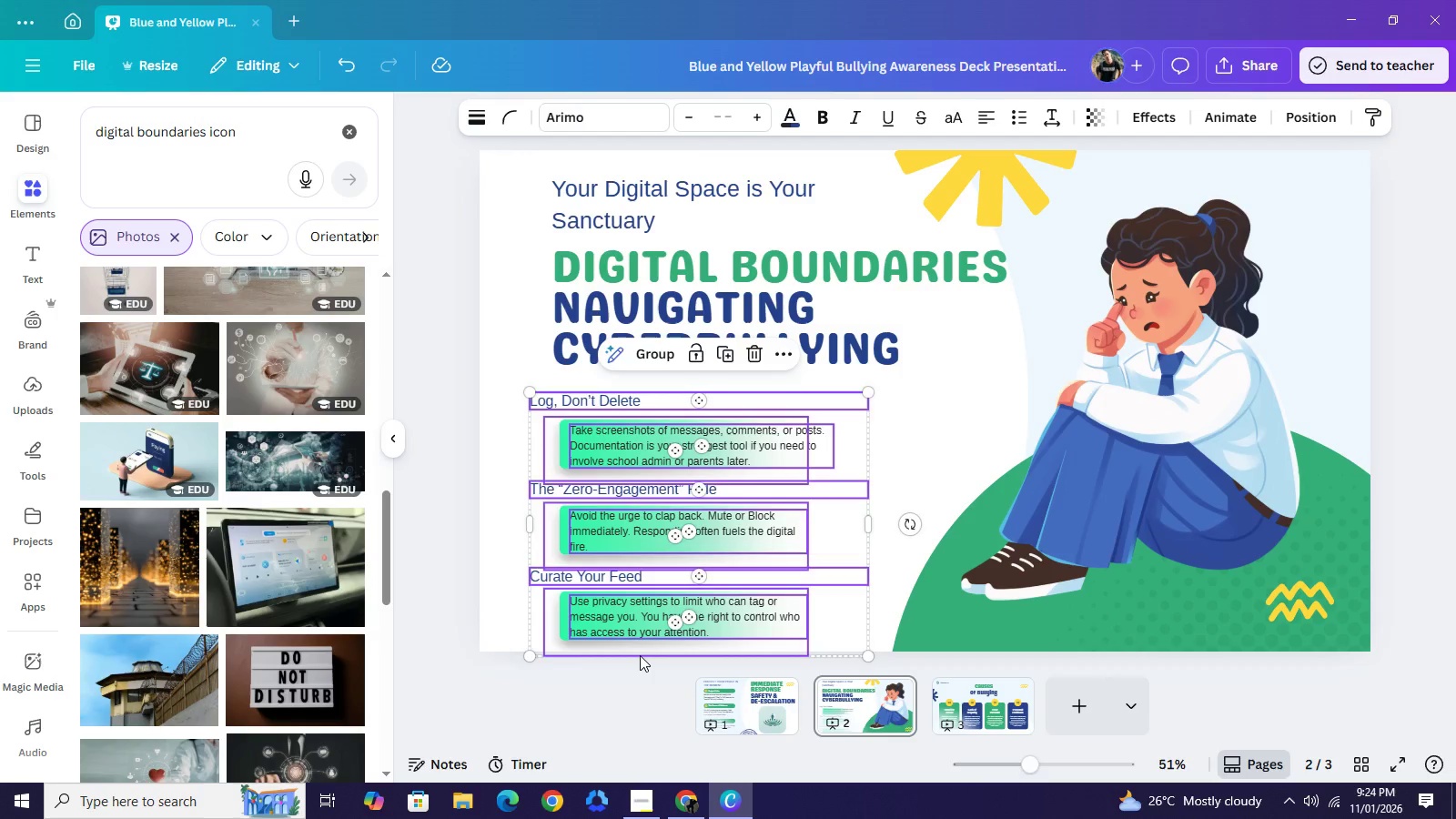 
key(ArrowUp)
 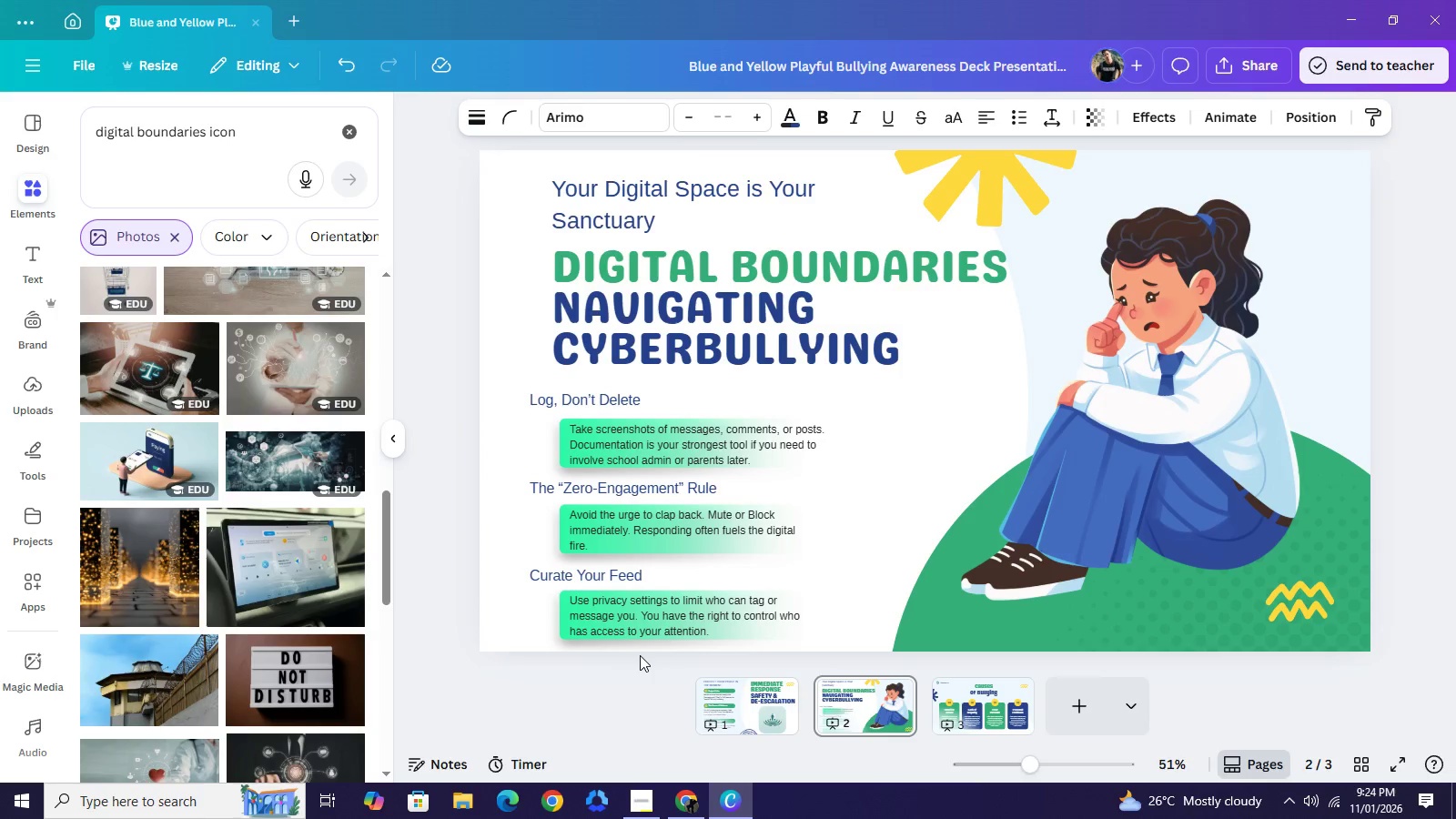 
key(ArrowUp)
 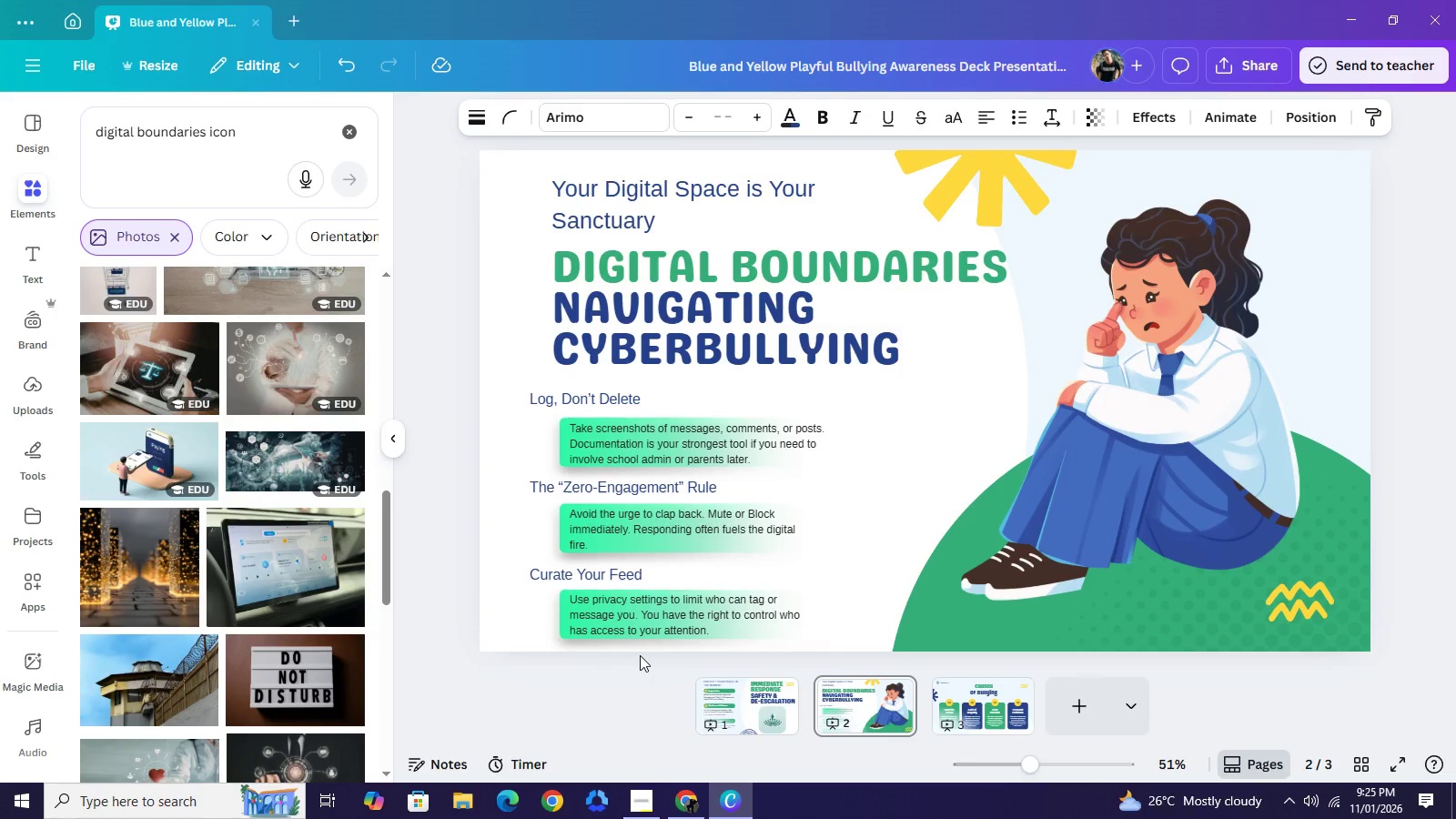 
key(ArrowUp)
 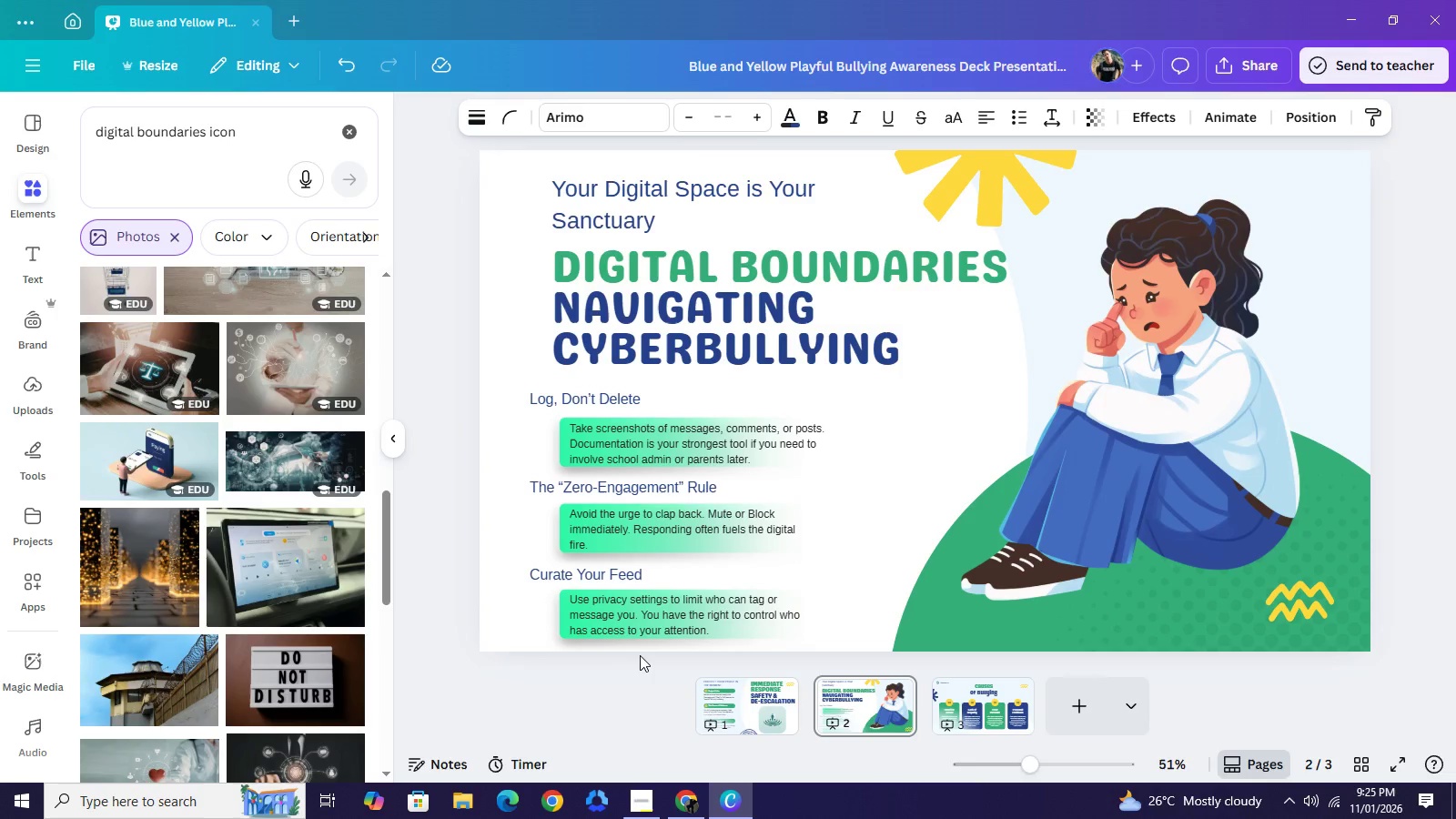 
key(ArrowUp)
 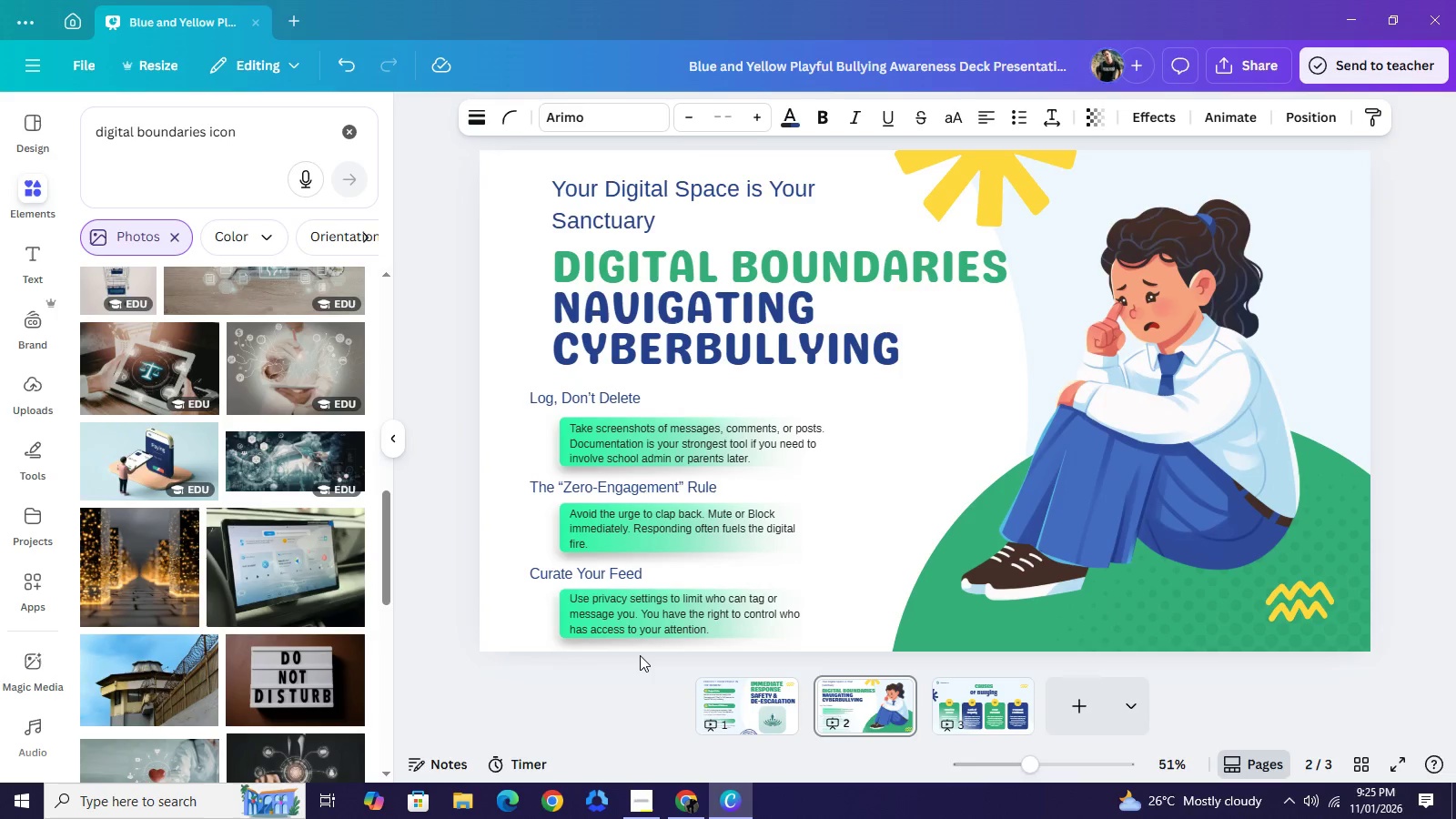 
key(ArrowUp)
 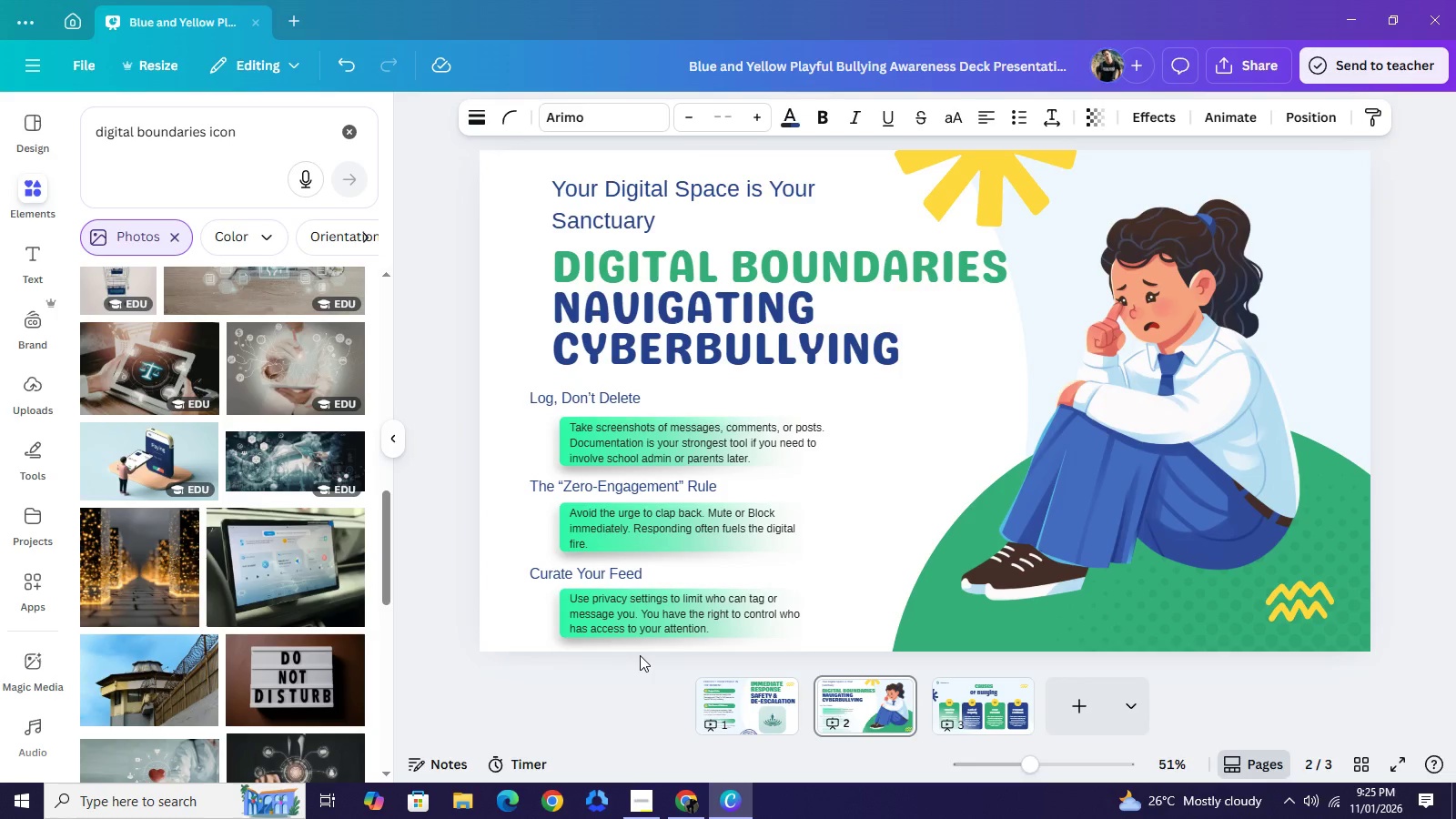 
key(ArrowUp)
 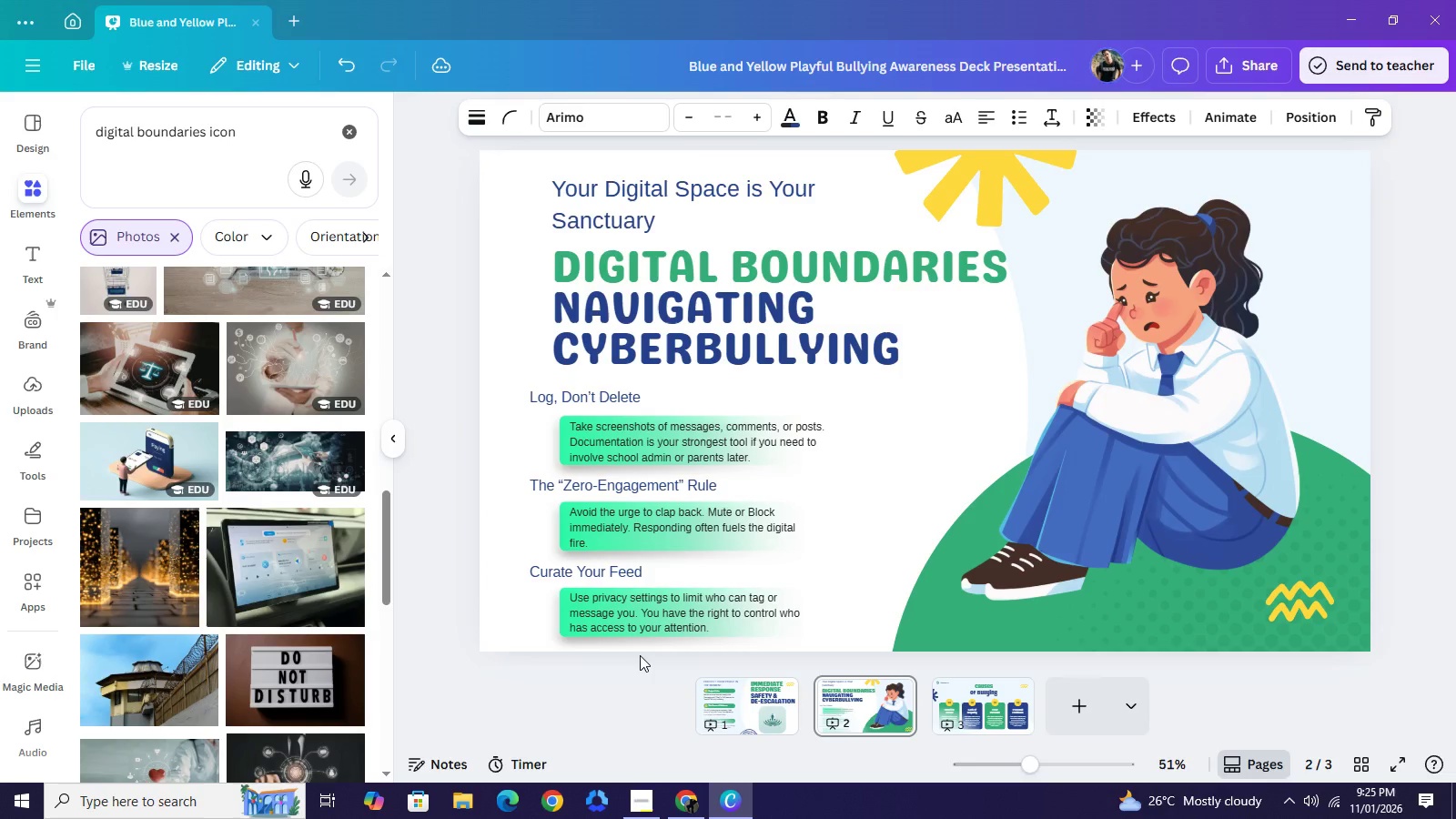 
key(ArrowUp)
 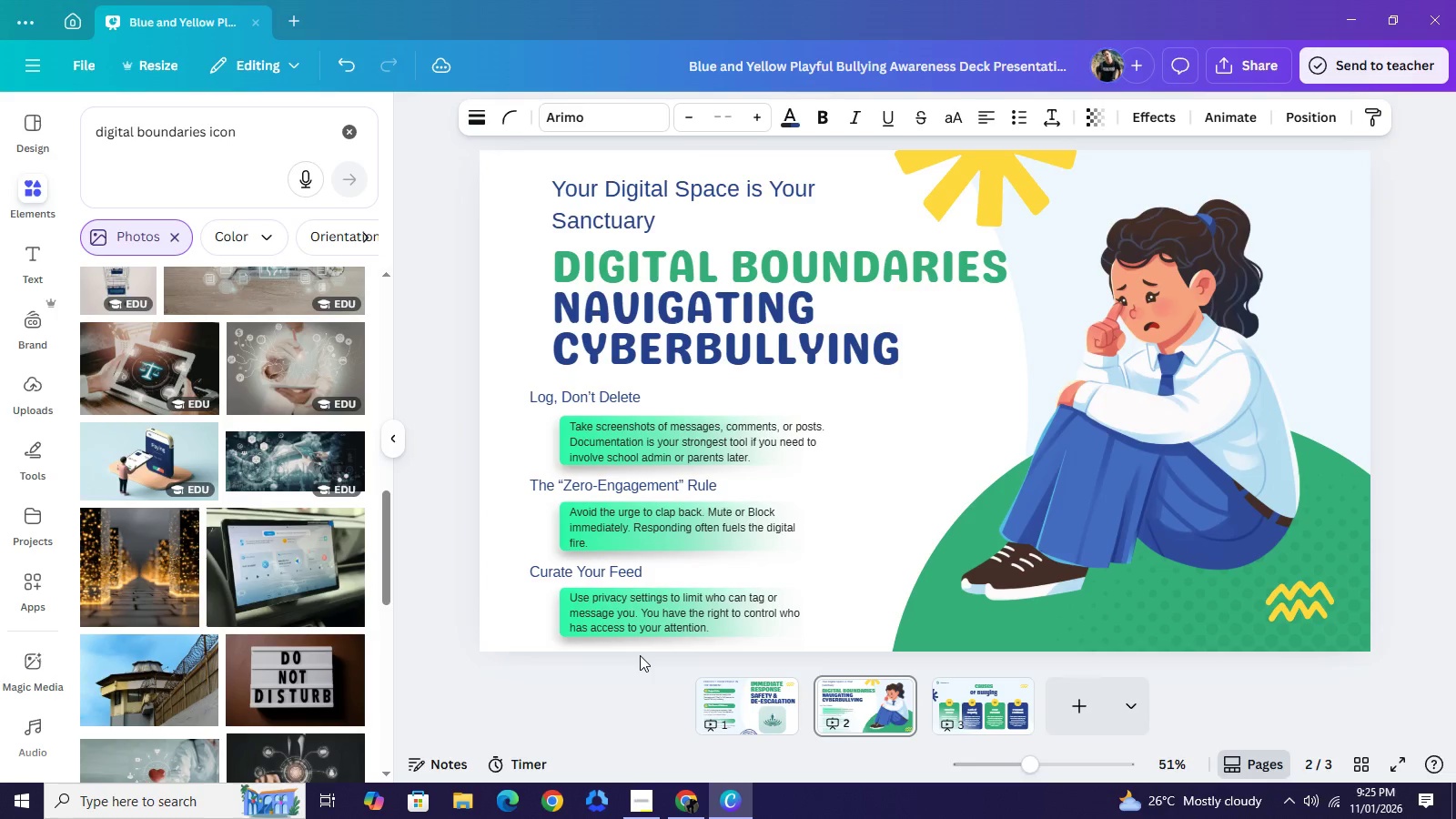 
key(ArrowUp)
 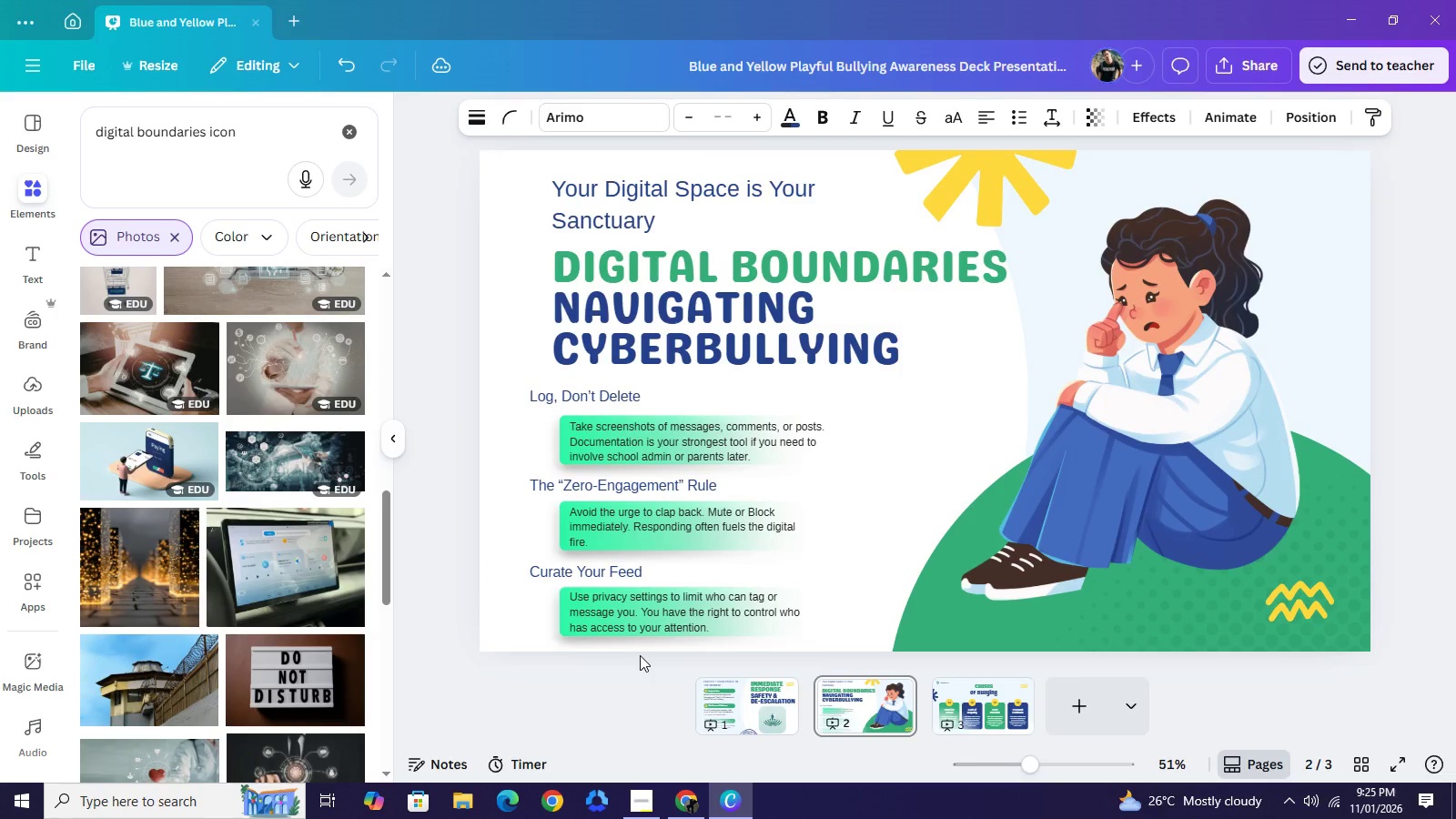 
key(ArrowUp)
 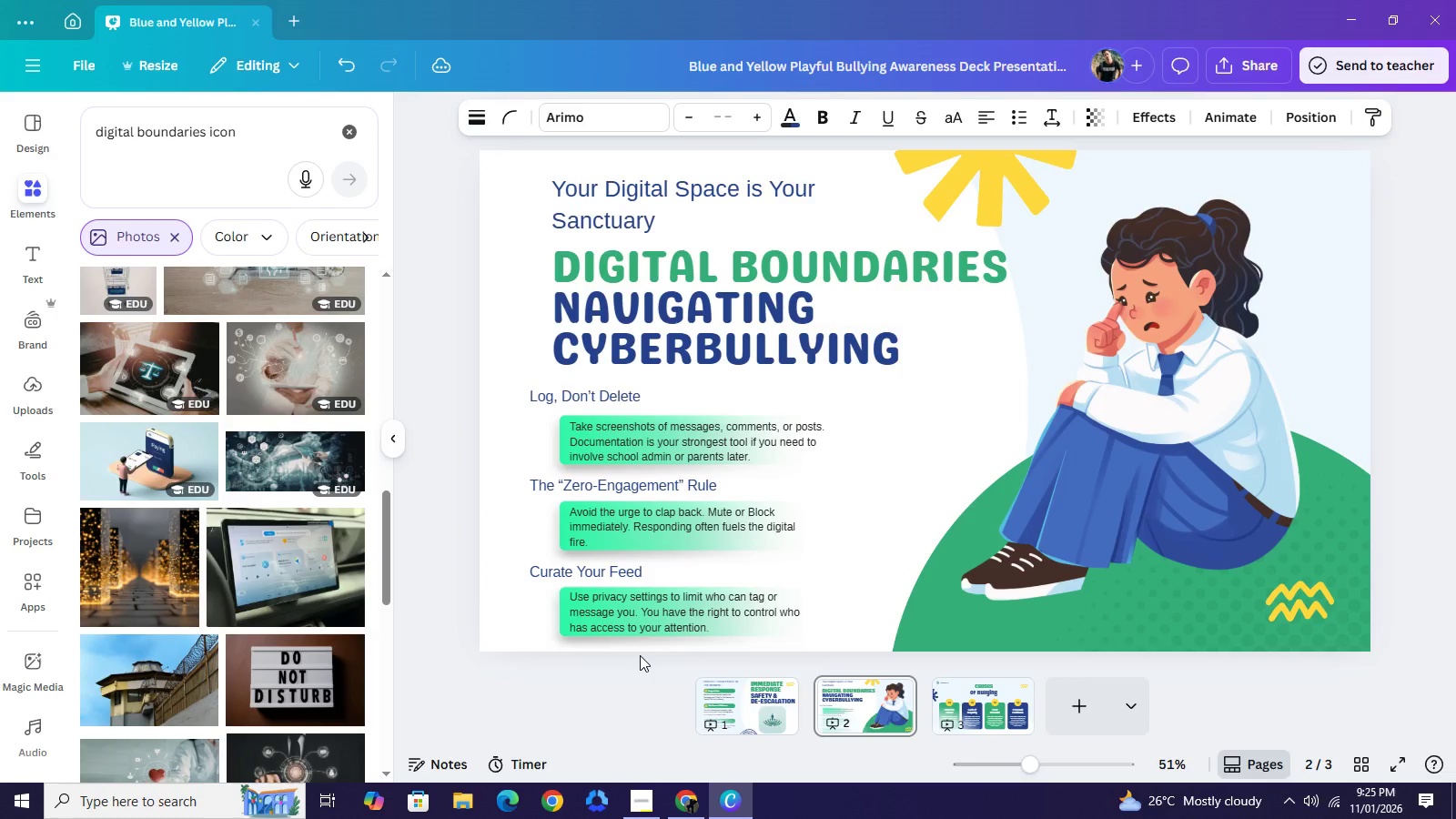 
key(ArrowUp)
 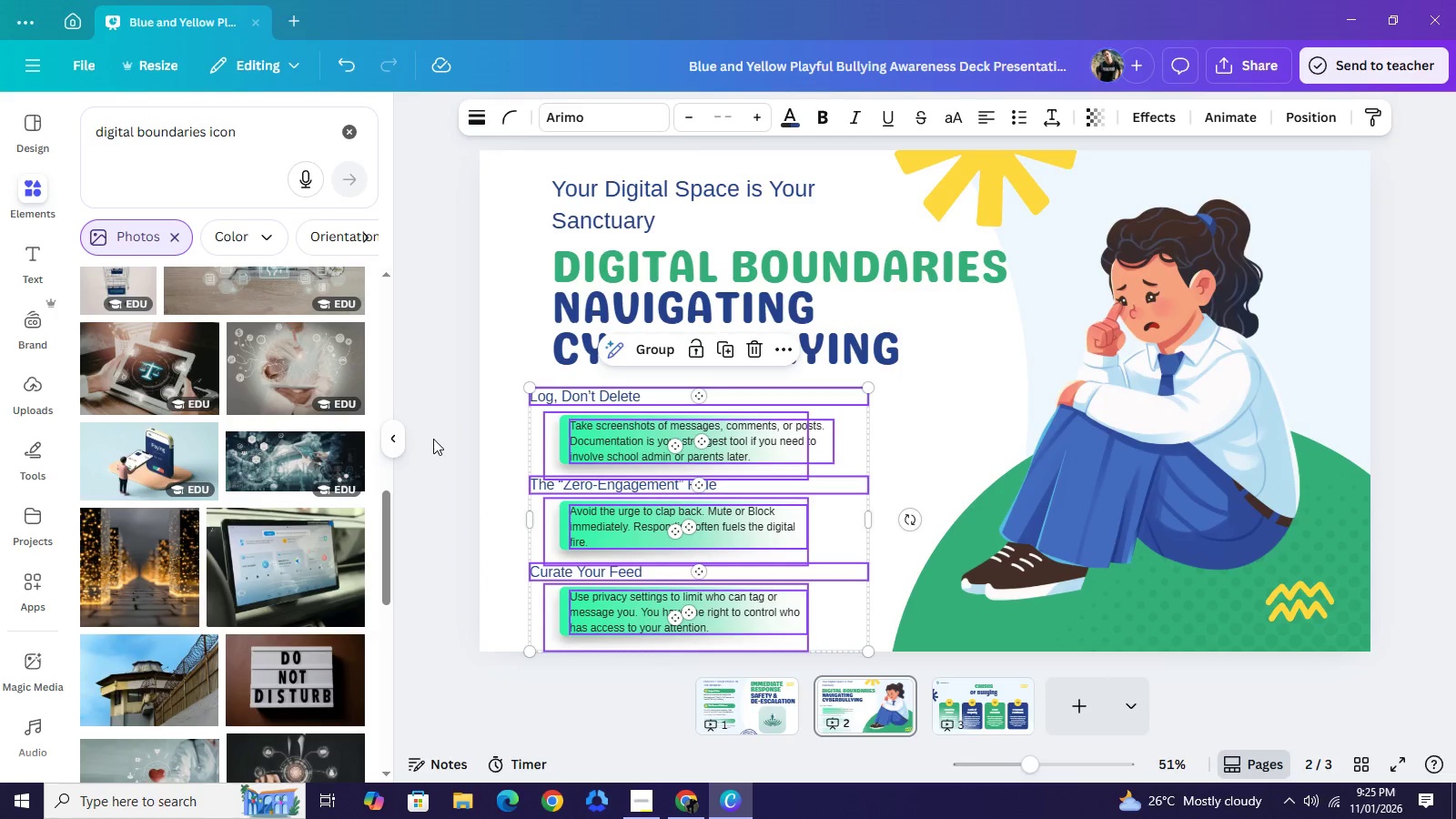 
left_click([433, 439])
 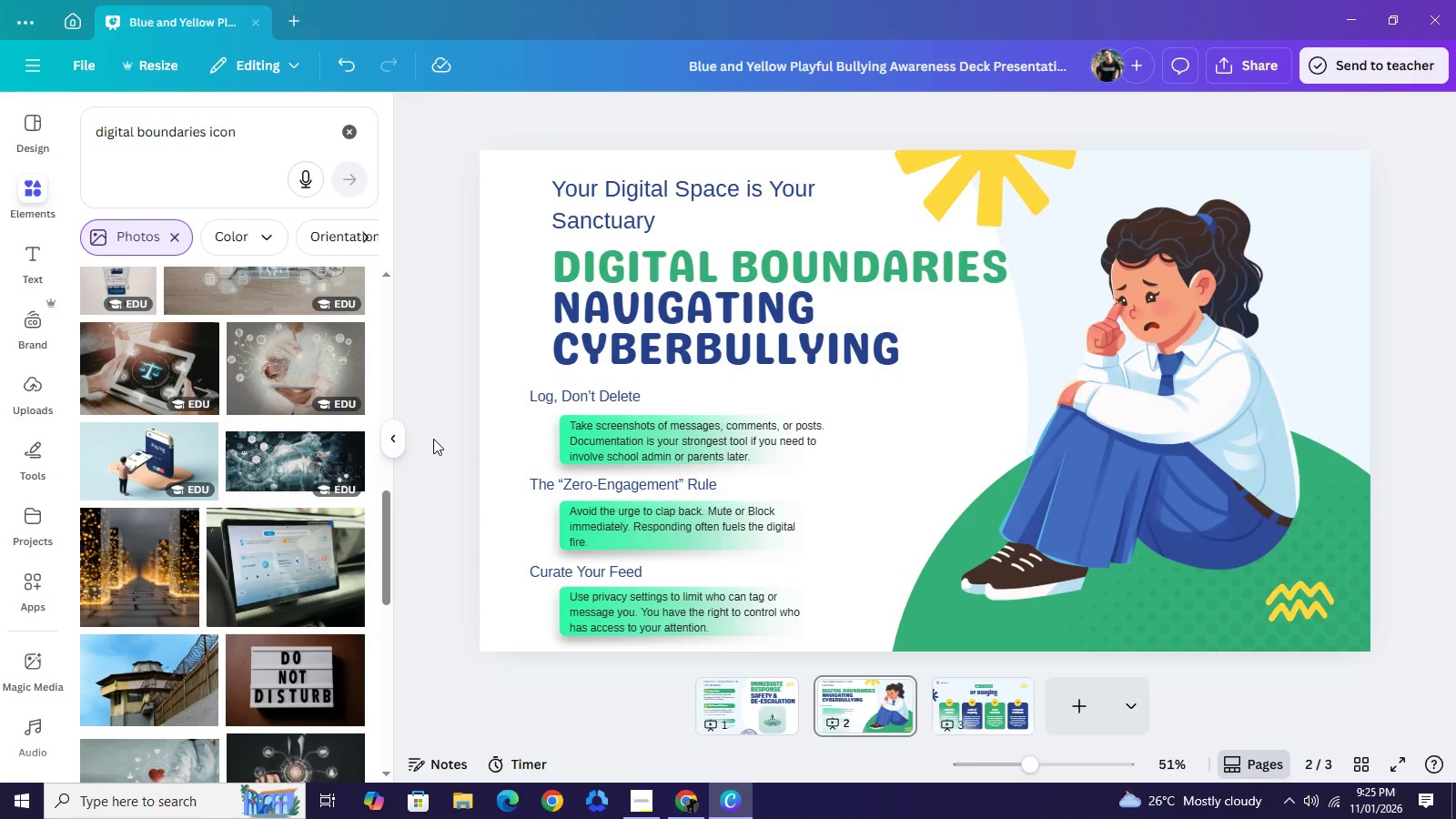 
left_click([433, 439])
 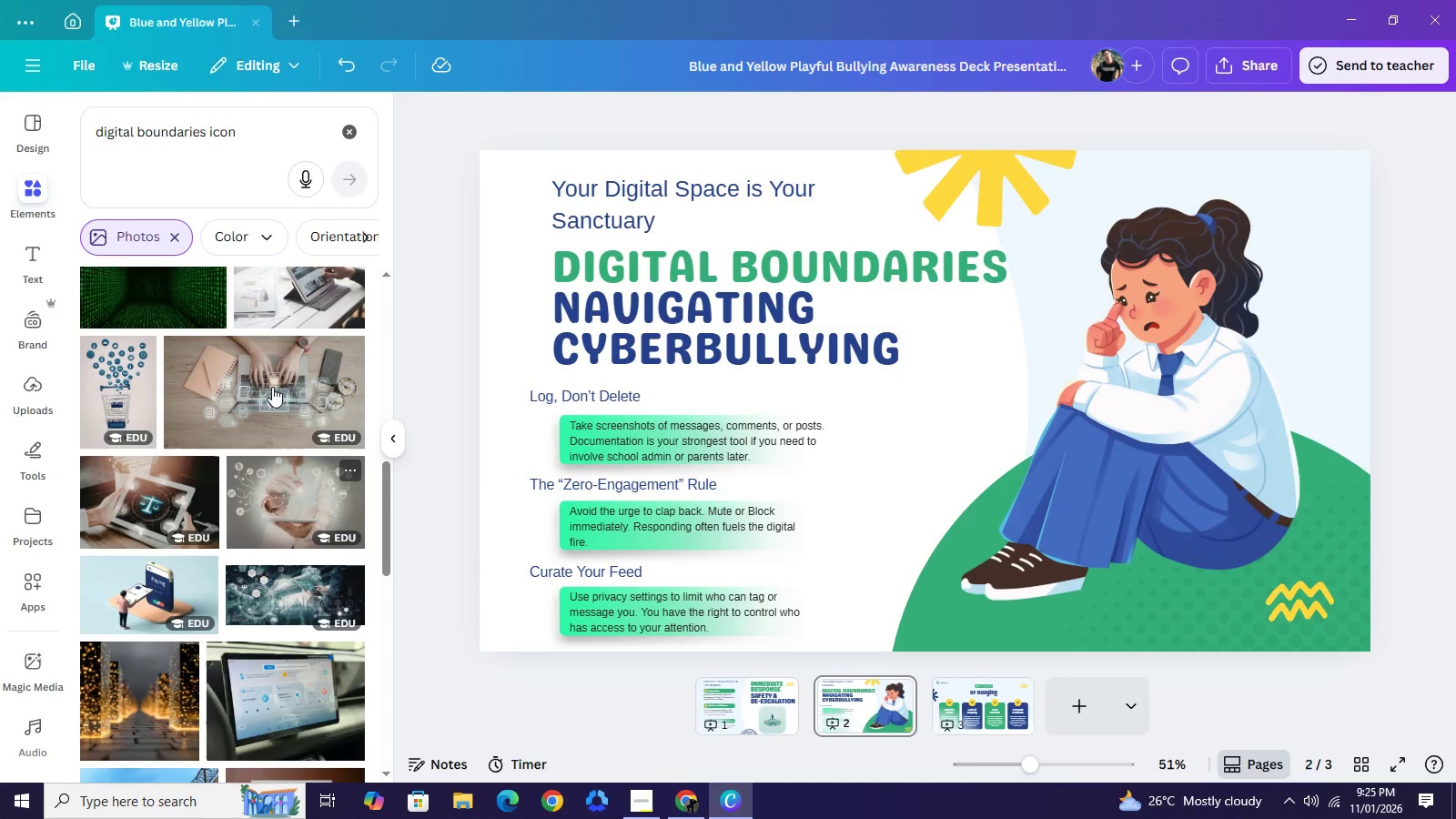 
scroll: coordinate [272, 387], scroll_direction: up, amount: 18.0
 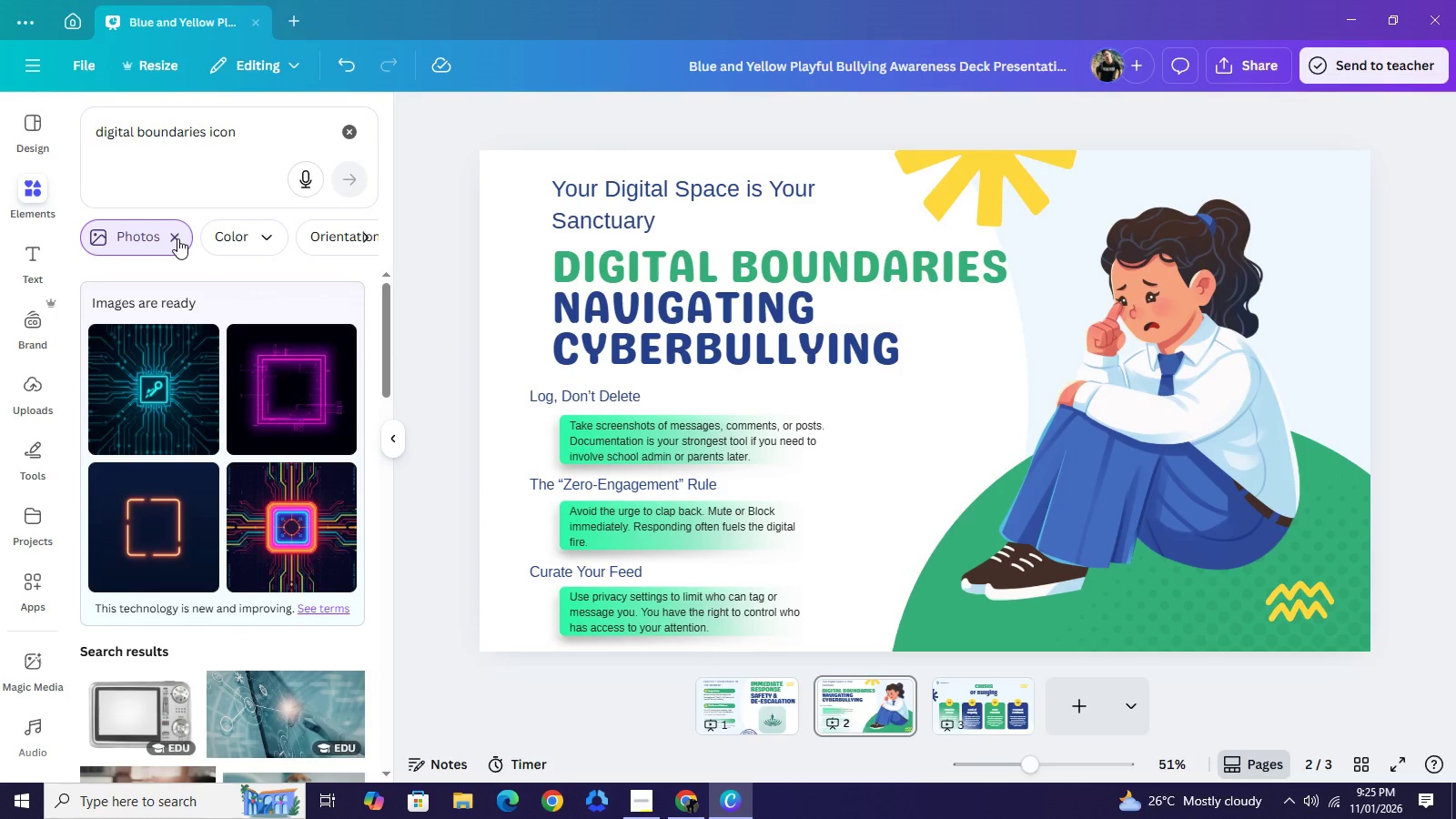 
left_click([177, 238])
 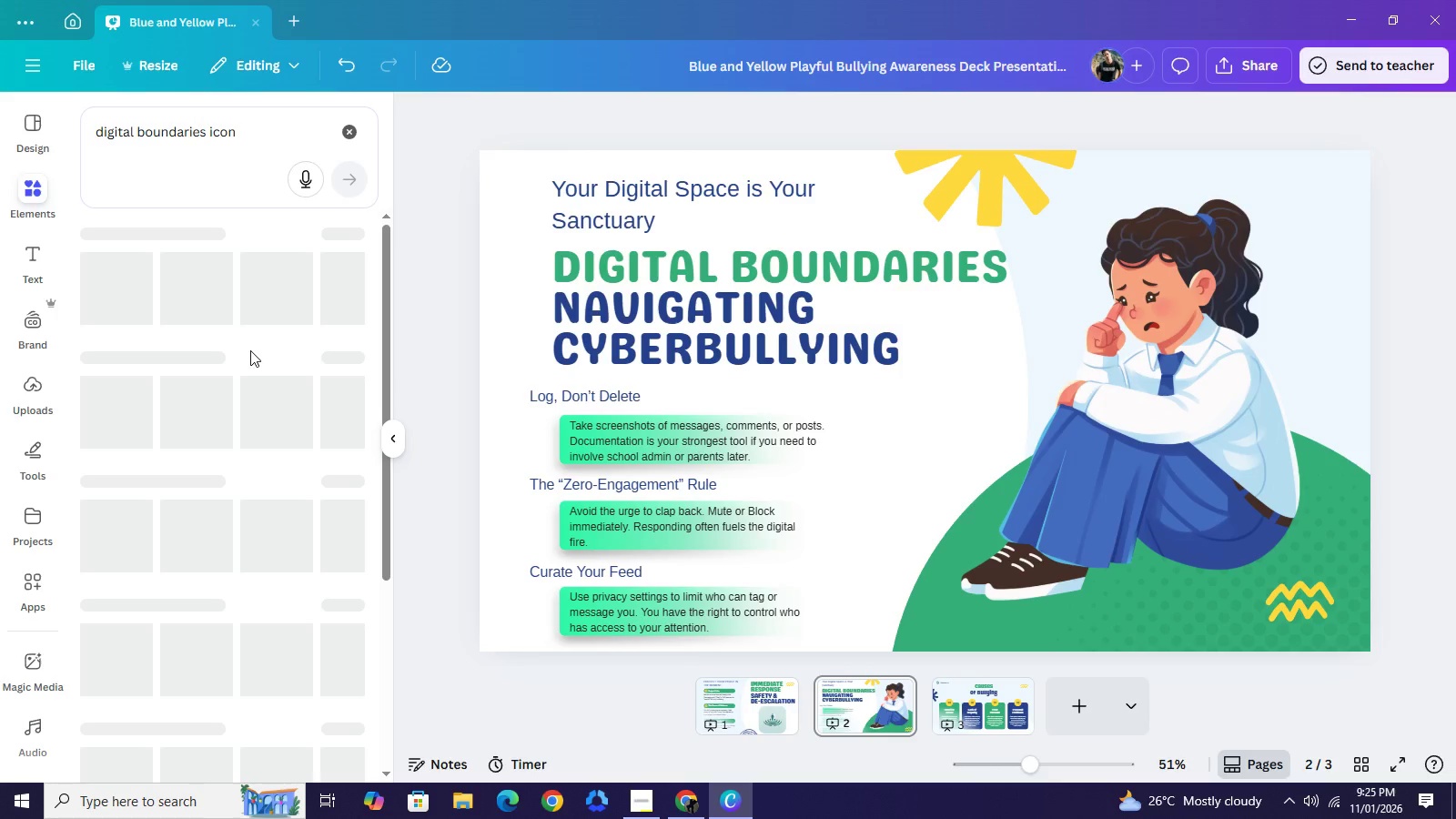 
mouse_move([269, 346])
 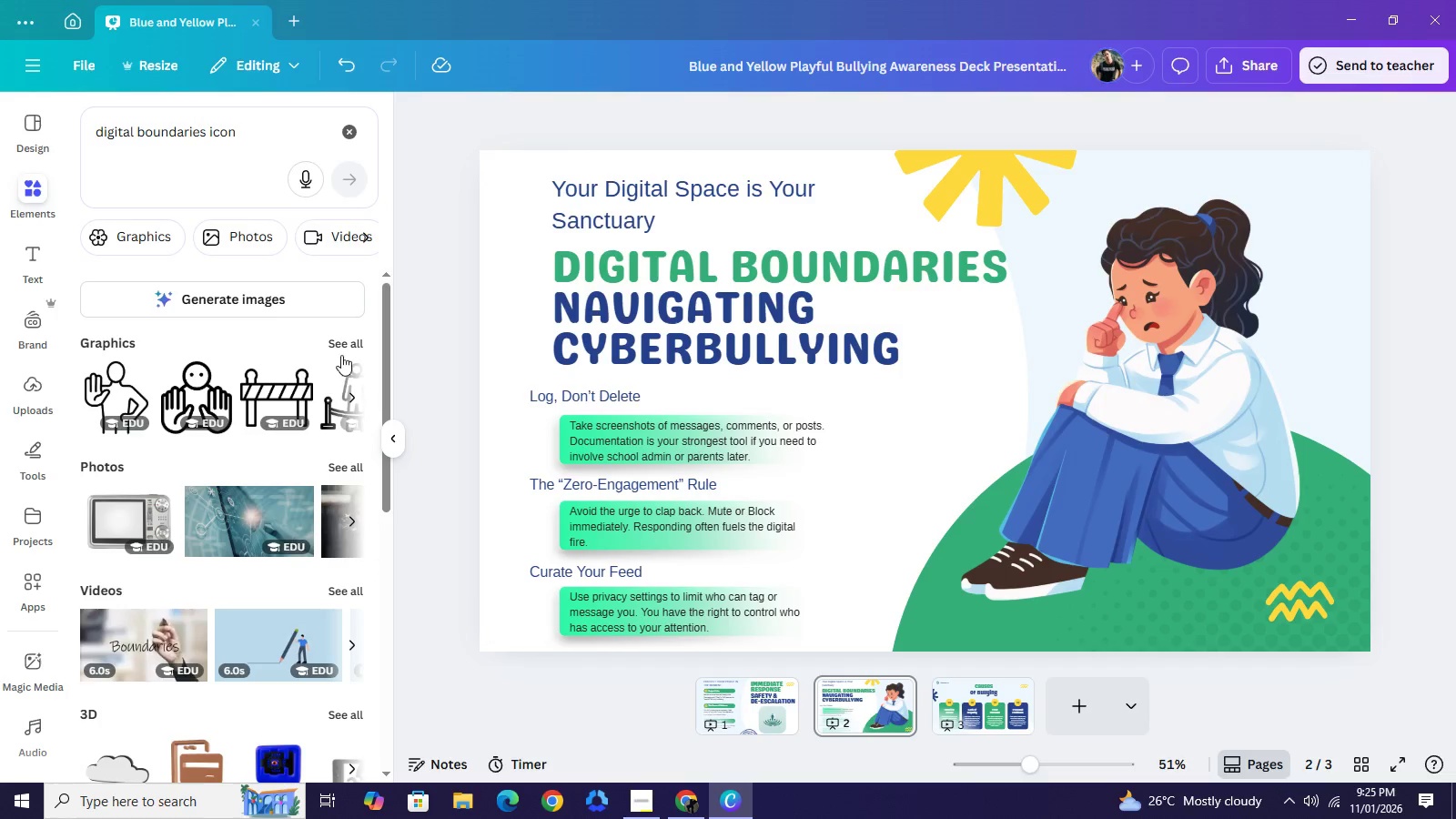 
mouse_move([352, 345])
 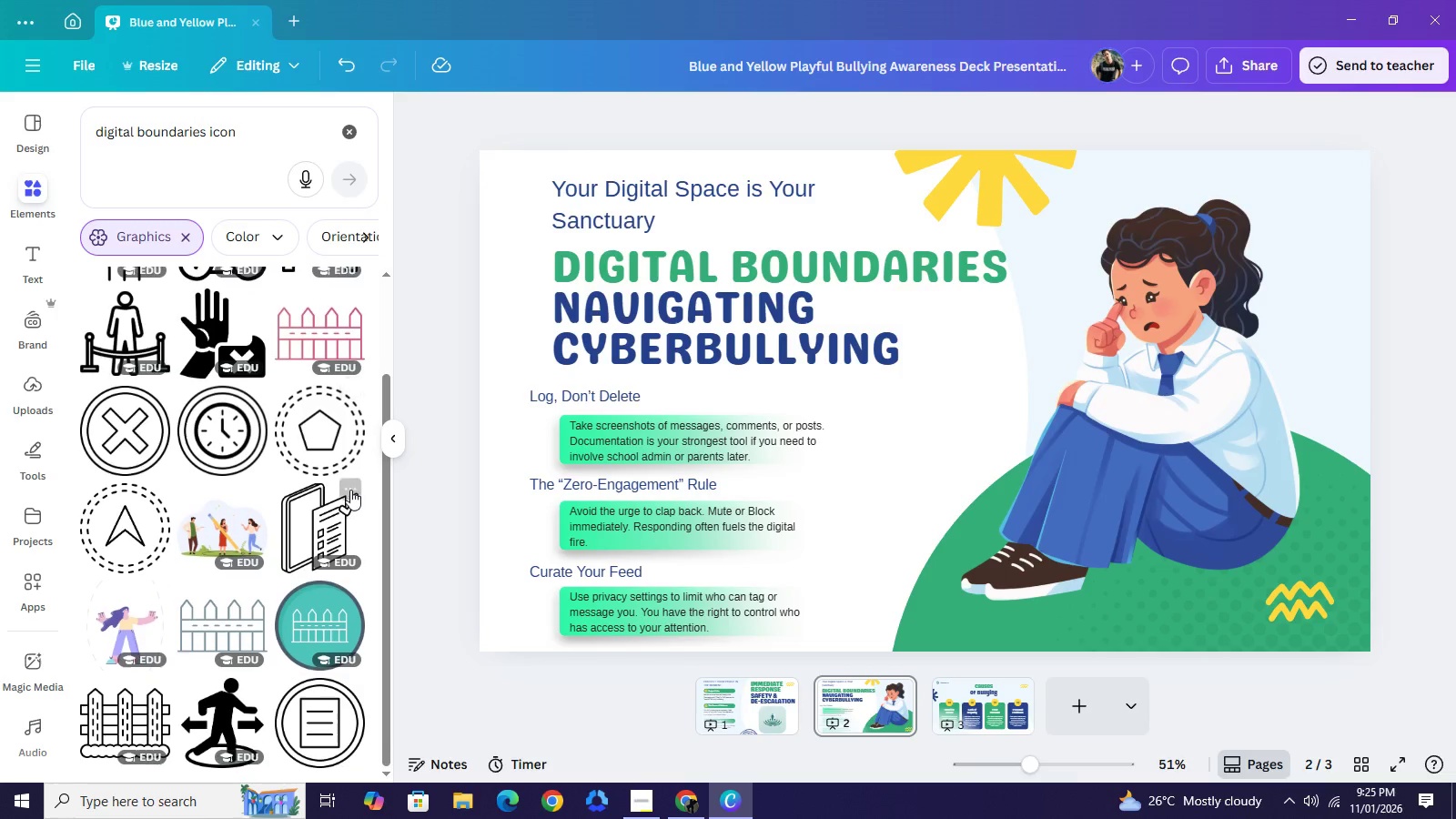 
scroll: coordinate [348, 489], scroll_direction: down, amount: 6.0
 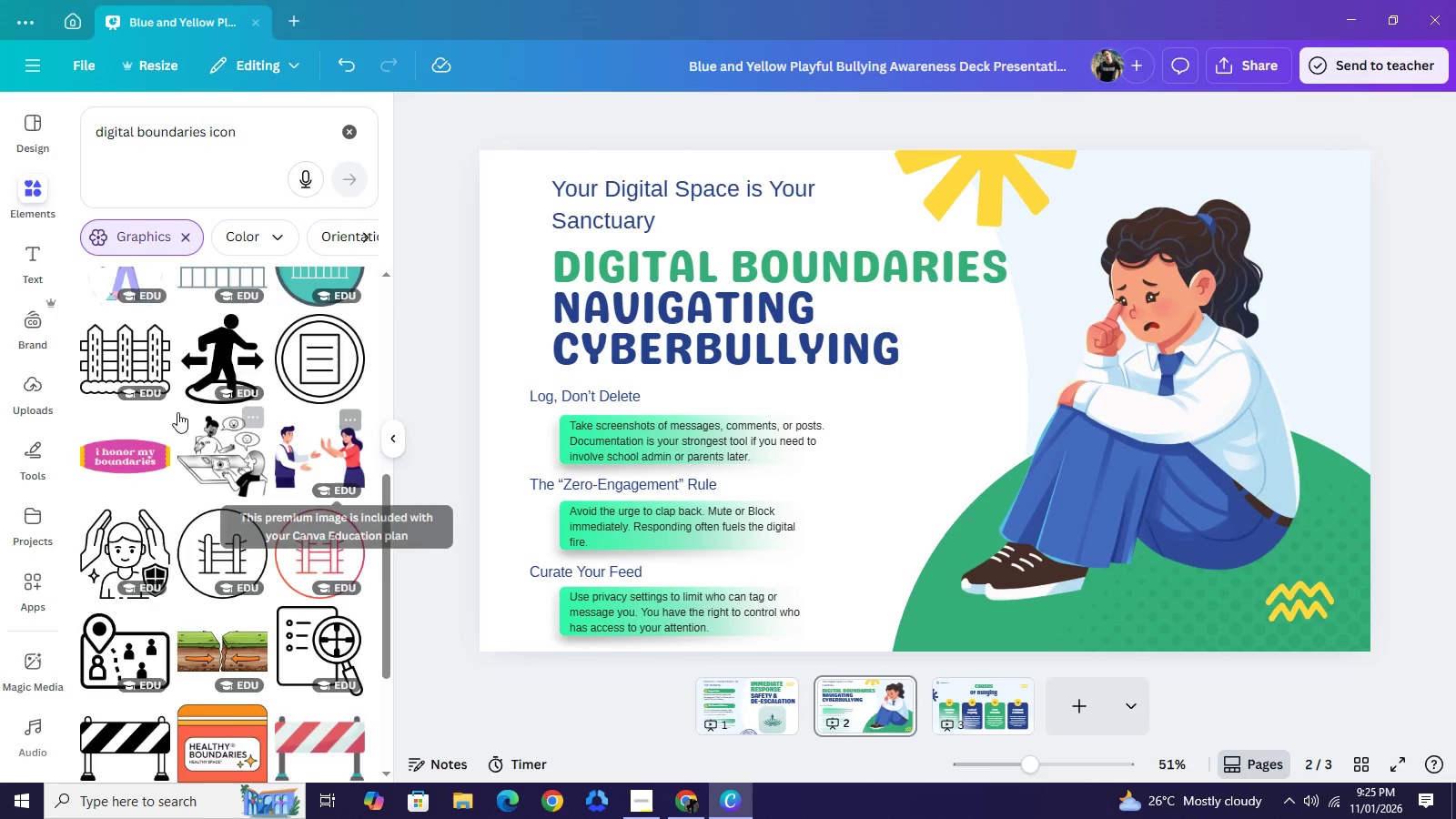 
scroll: coordinate [172, 405], scroll_direction: up, amount: 5.0
 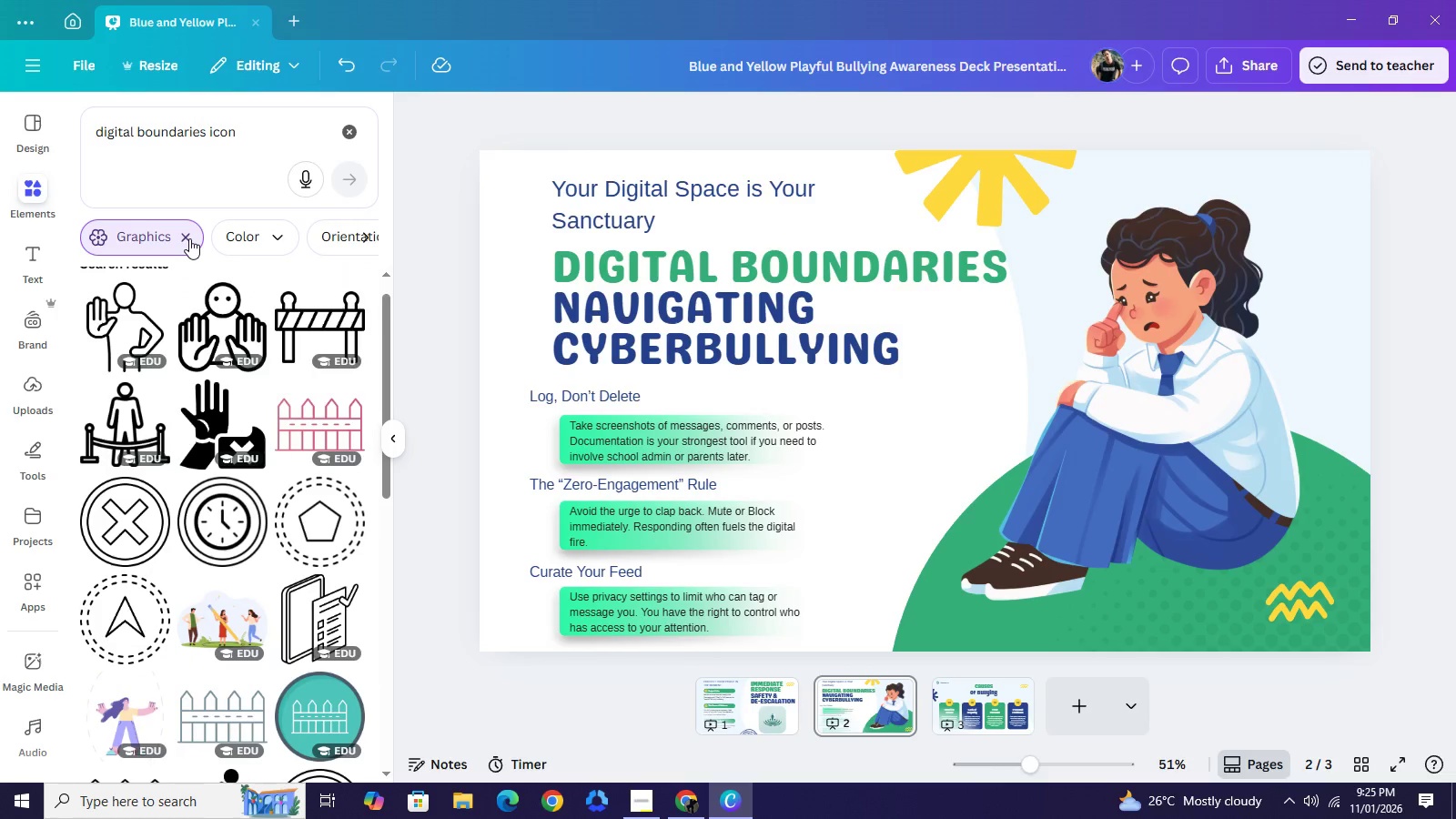 
double_click([189, 238])
 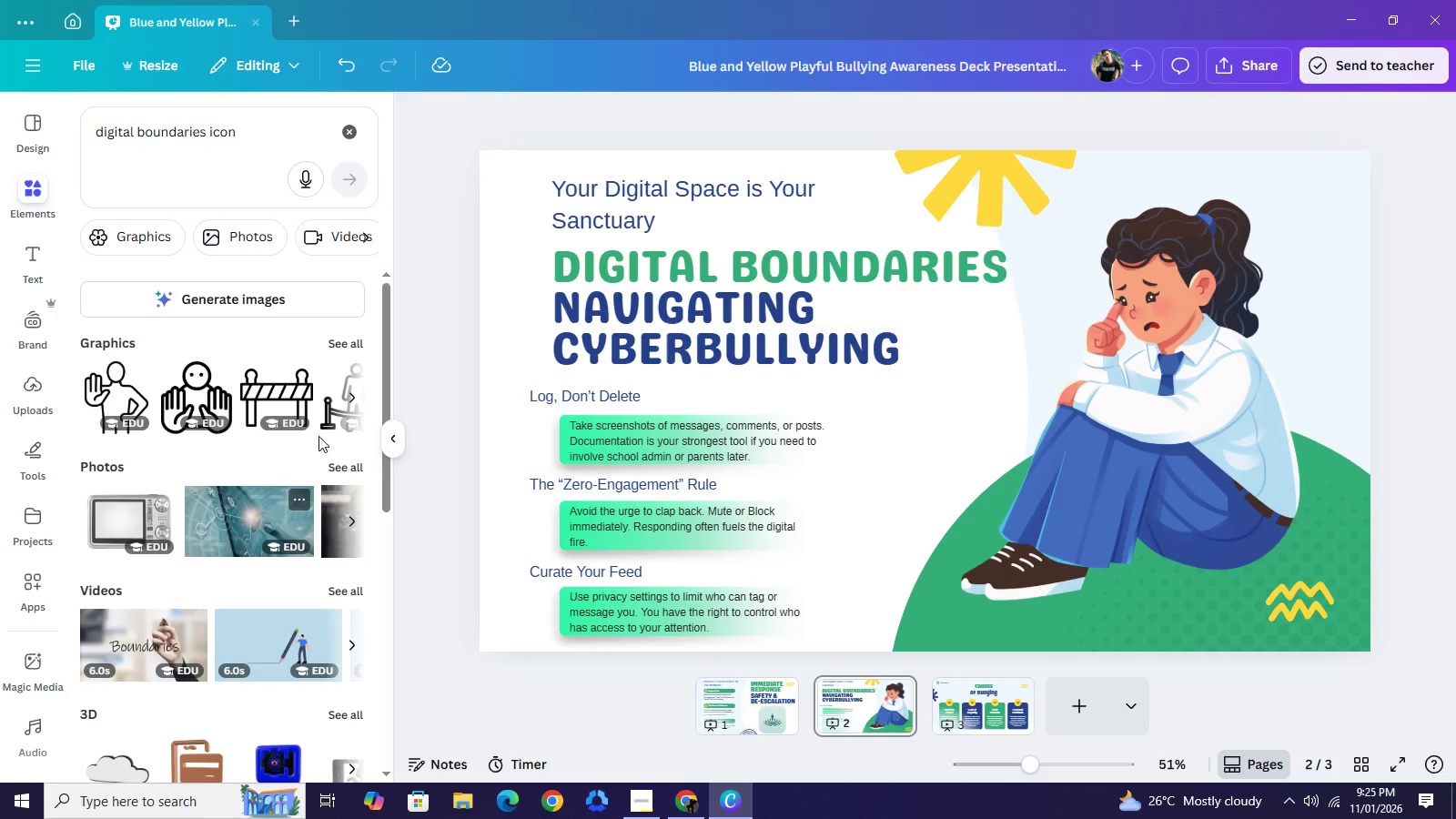 
left_click([362, 466])
 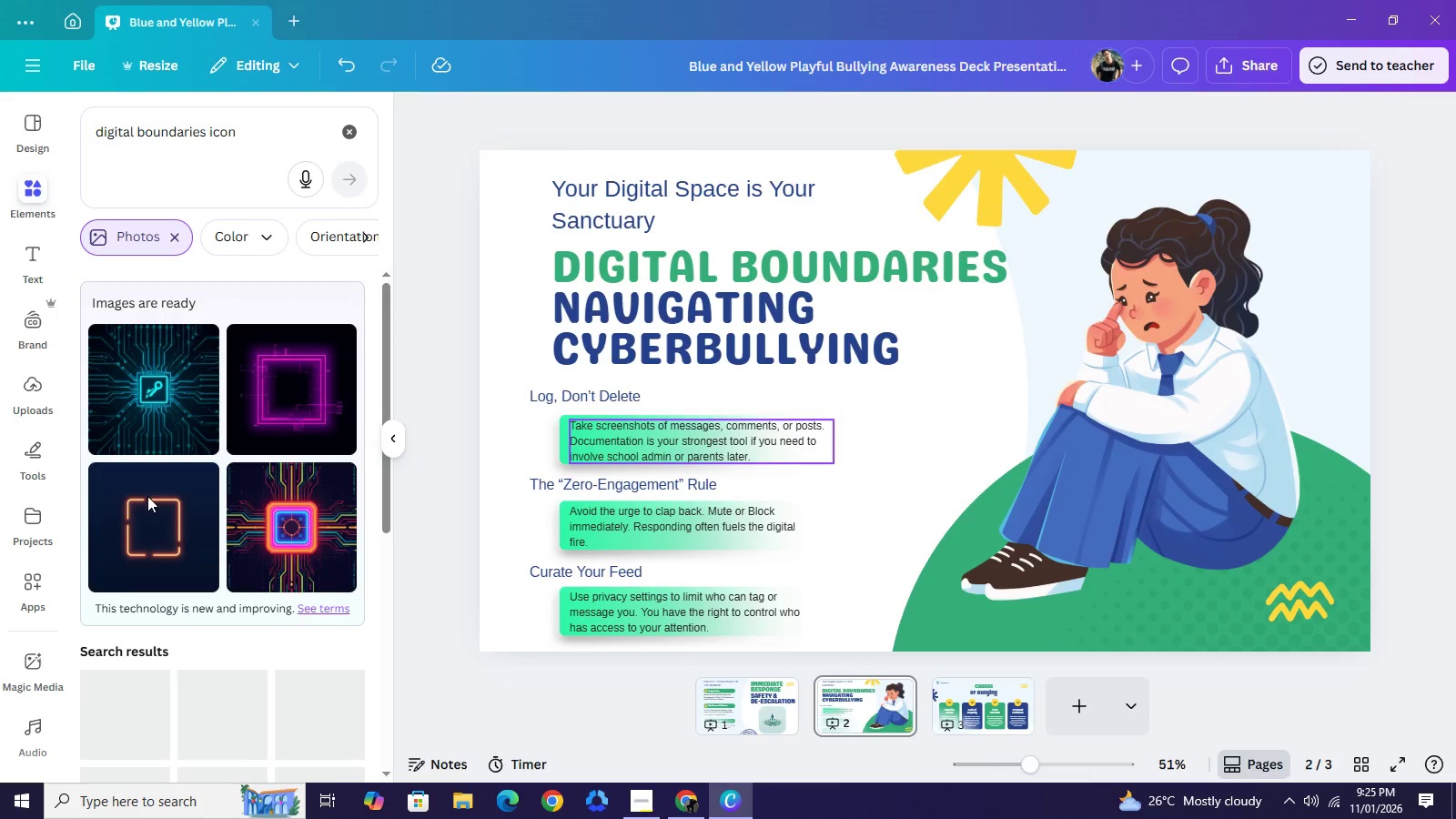 
scroll: coordinate [160, 632], scroll_direction: down, amount: 13.0
 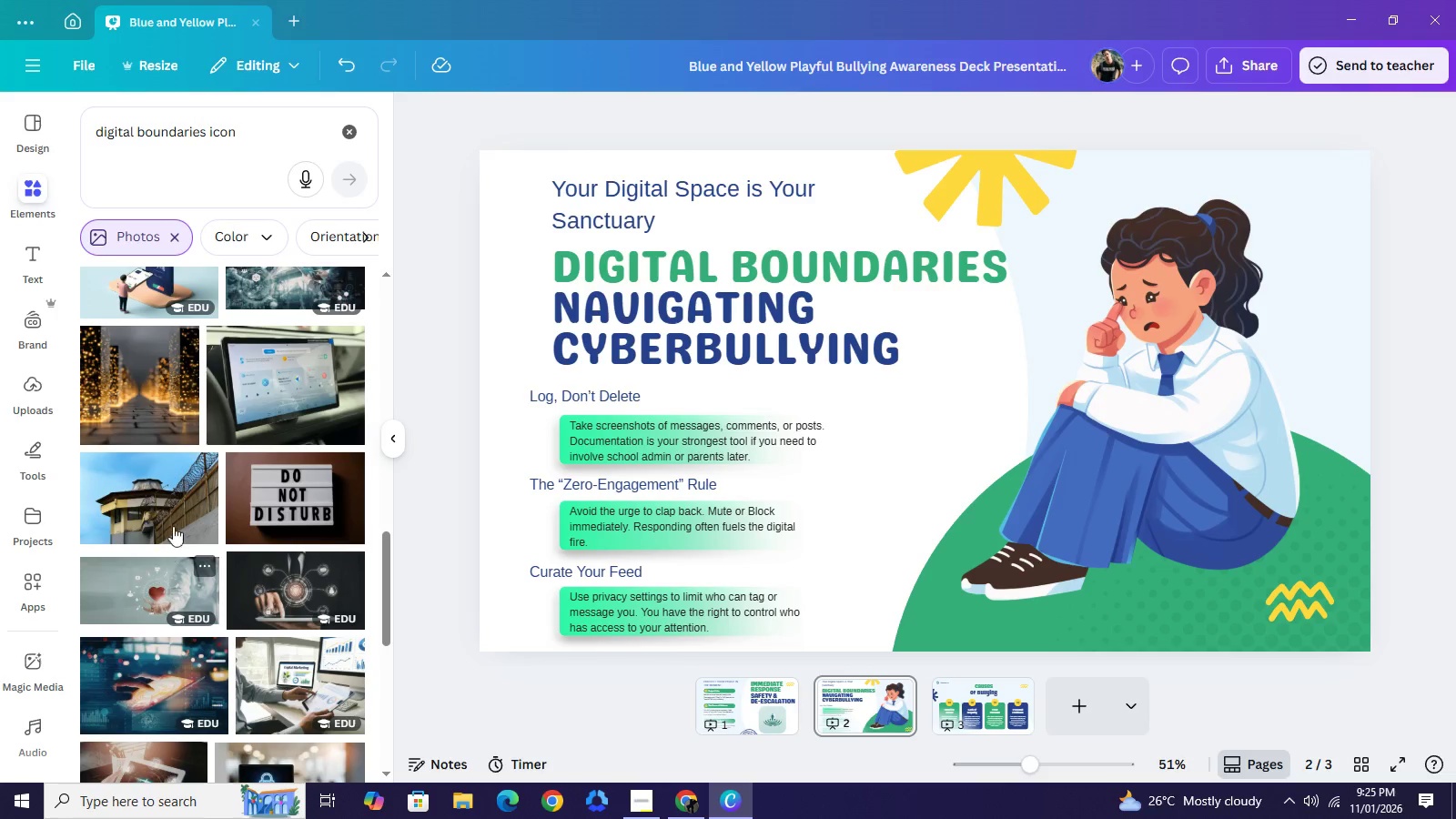 
scroll: coordinate [173, 524], scroll_direction: up, amount: 2.0
 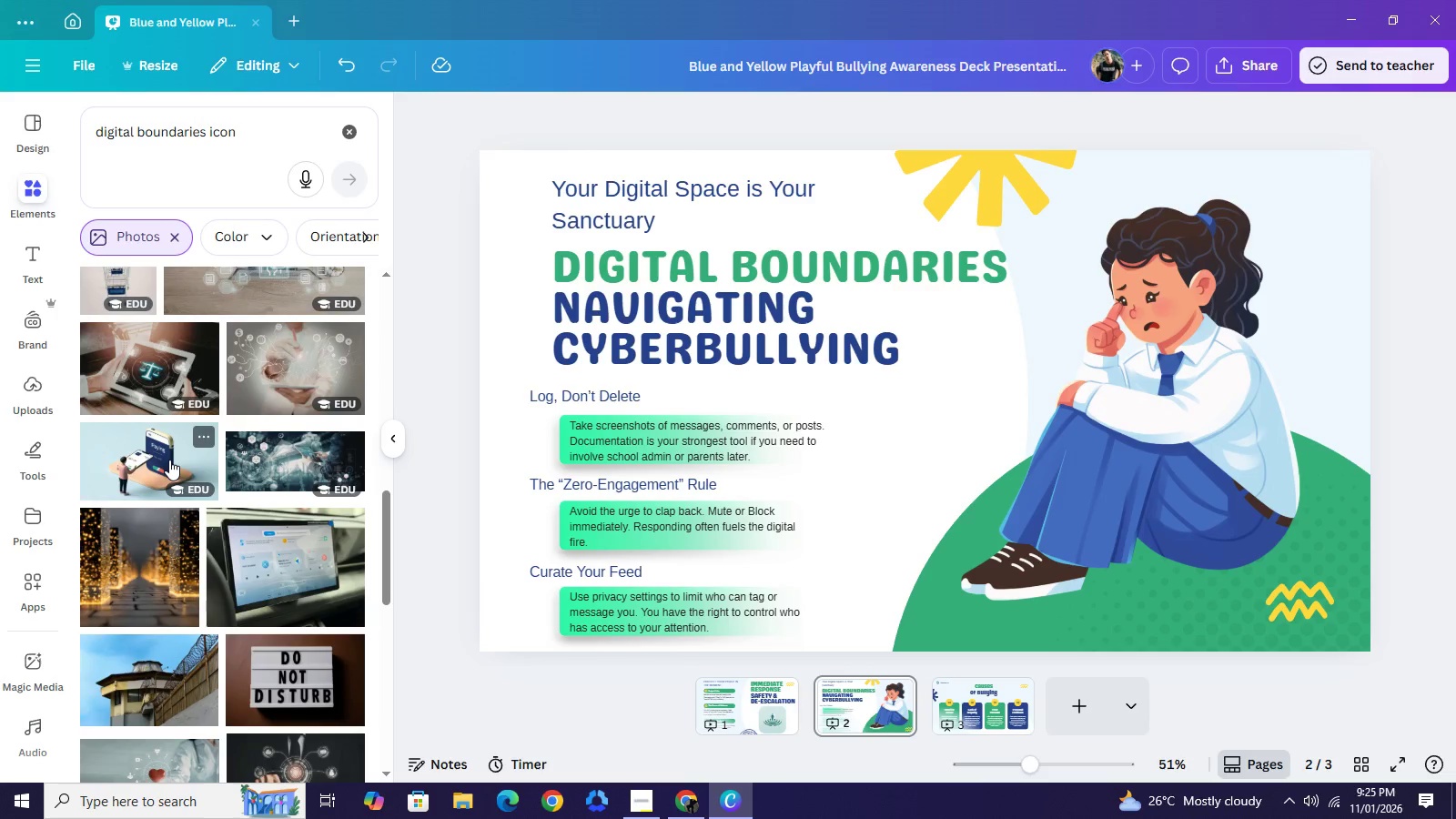 
left_click([169, 460])
 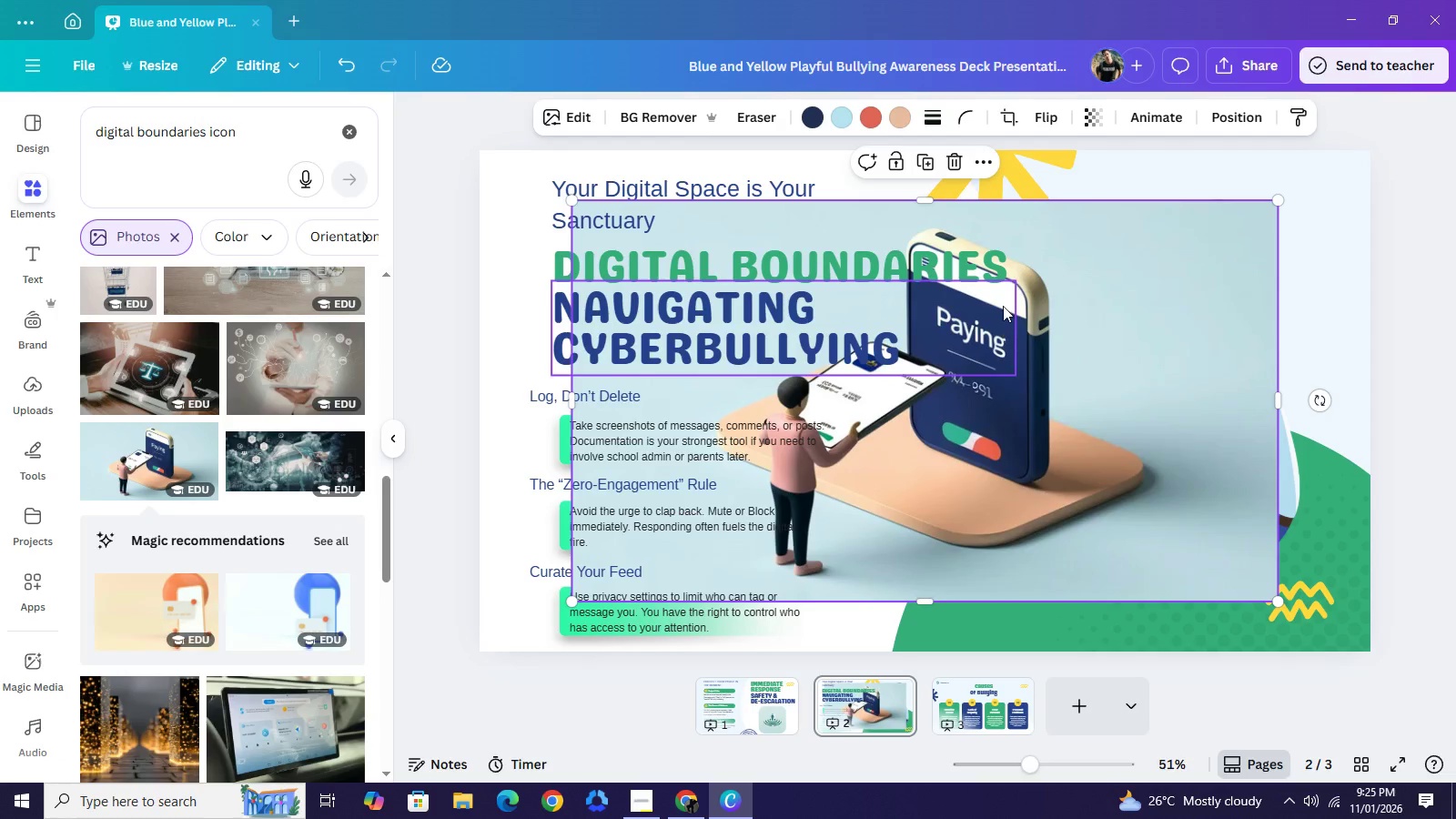 
left_click([951, 163])
 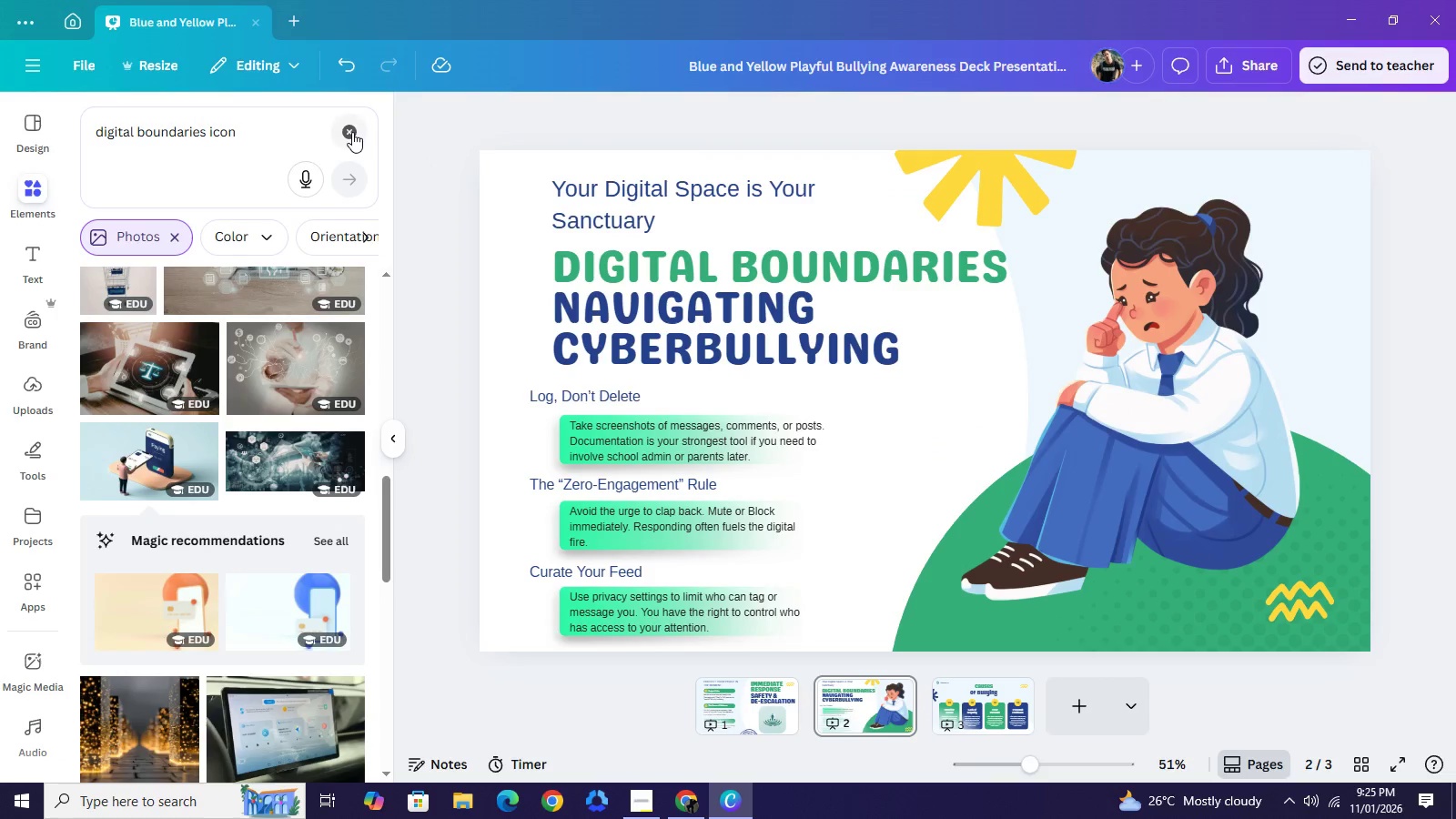 
left_click([352, 132])
 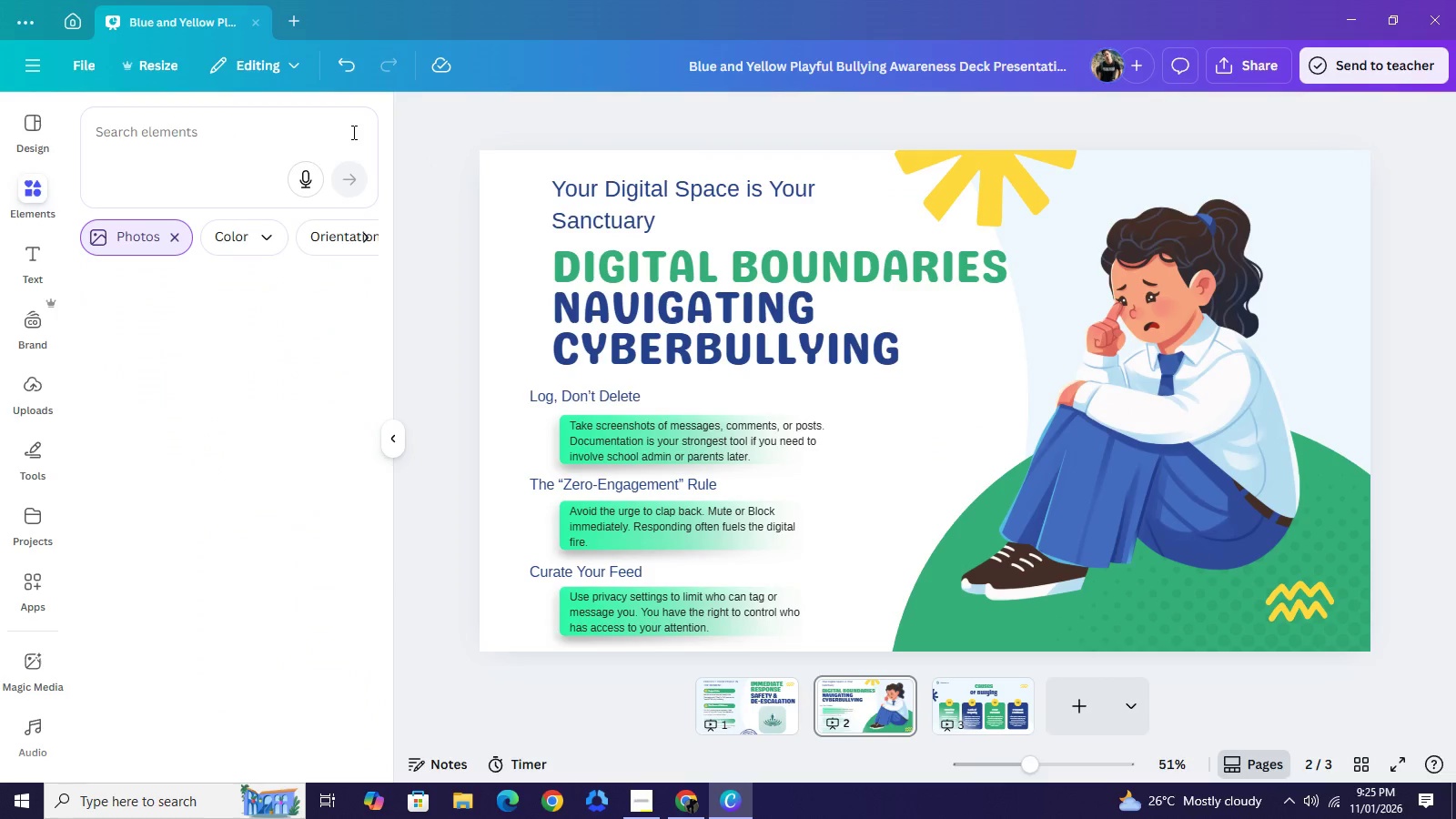 
type(cy)
 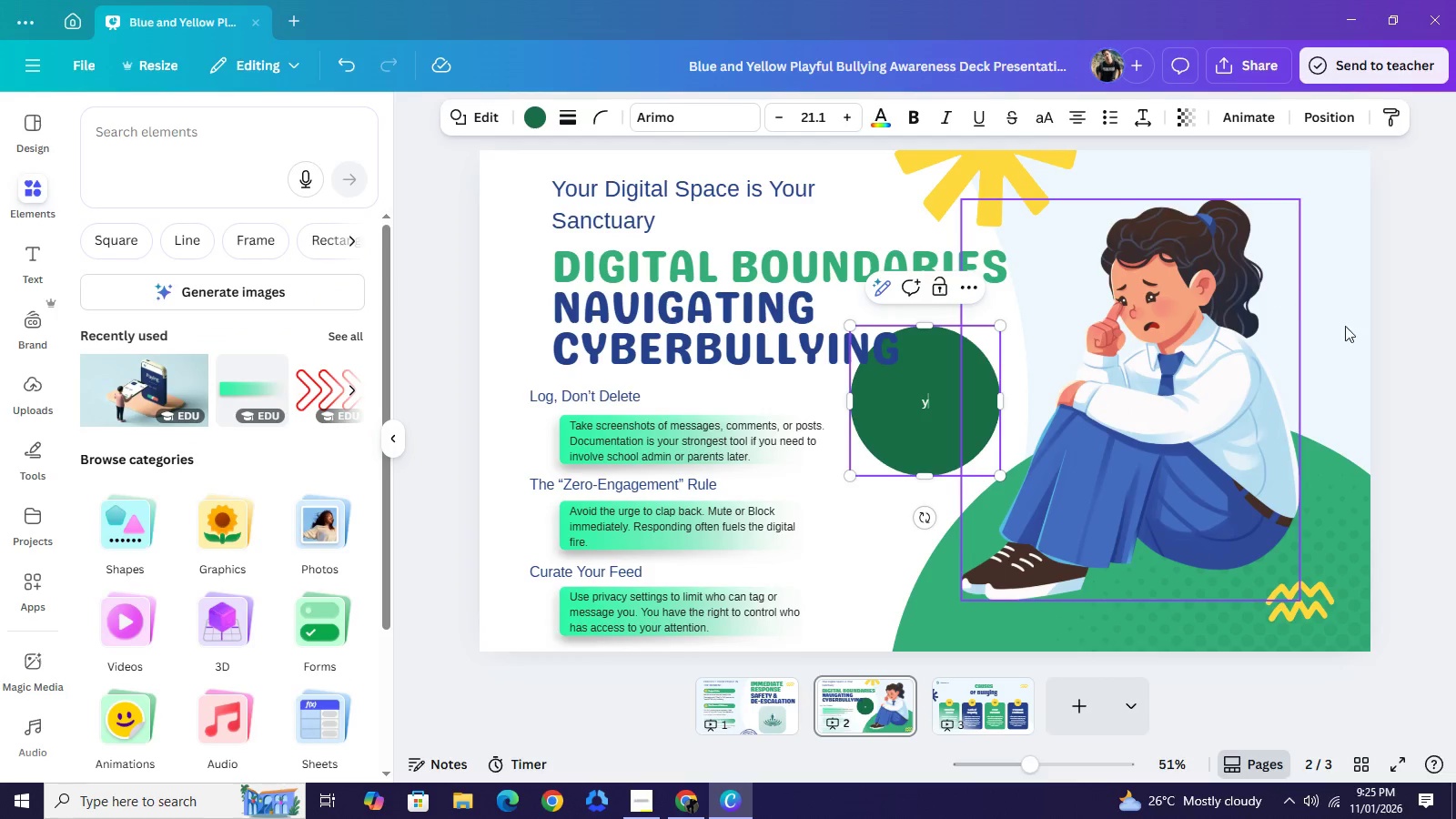 
left_click_drag(start_coordinate=[1364, 339], to_coordinate=[1376, 342])
 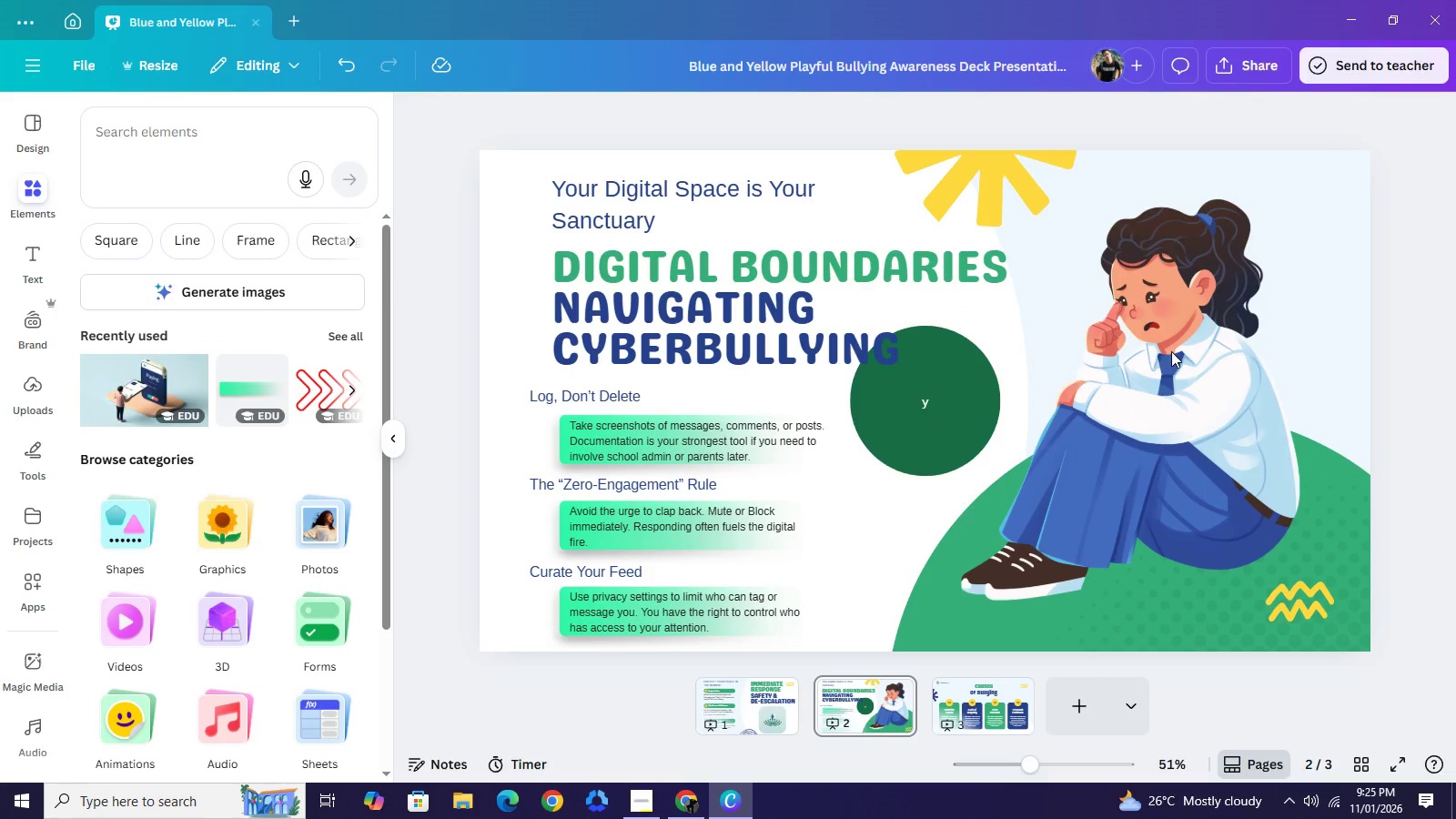 
double_click([1414, 351])
 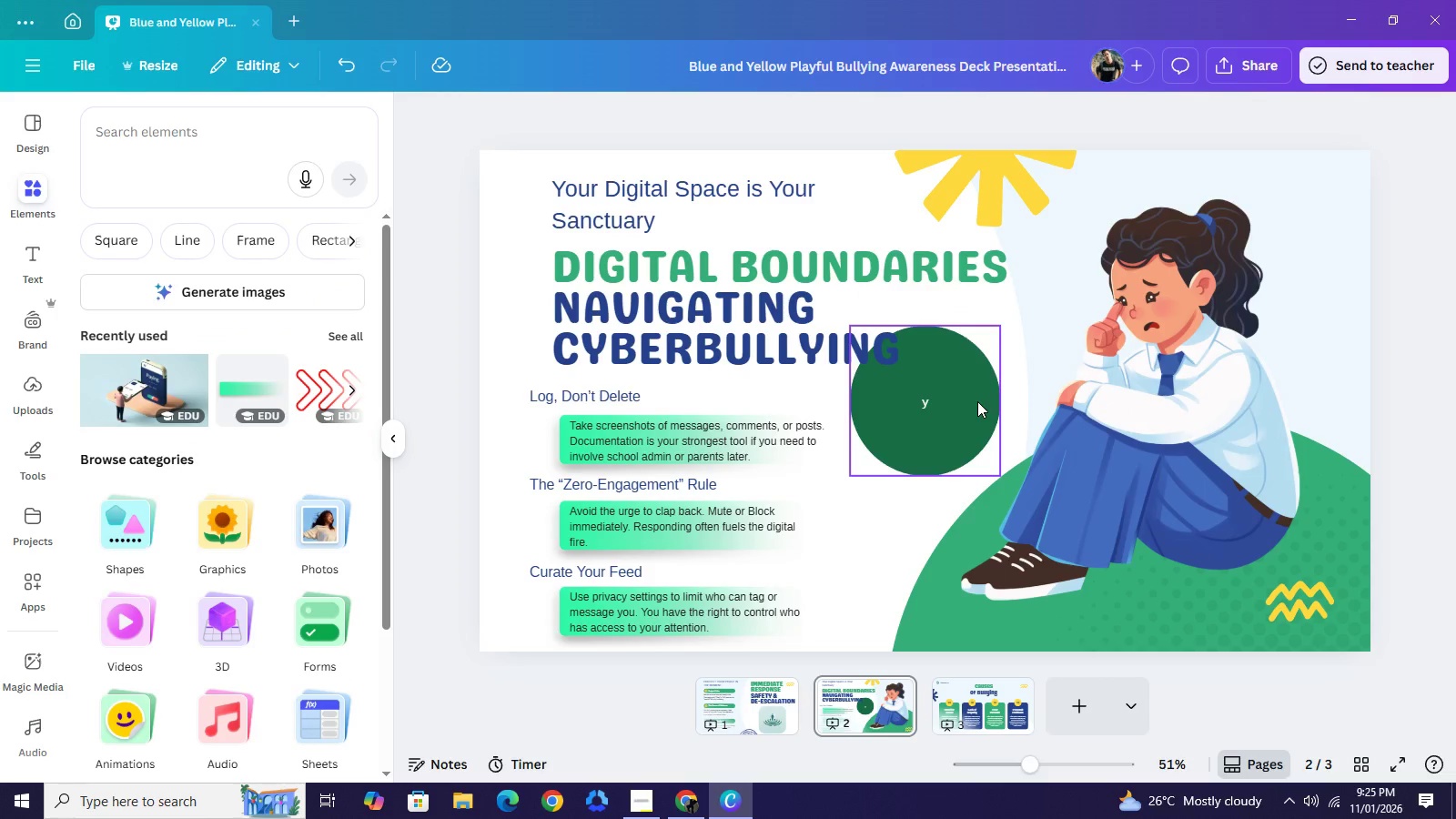 
left_click([977, 401])
 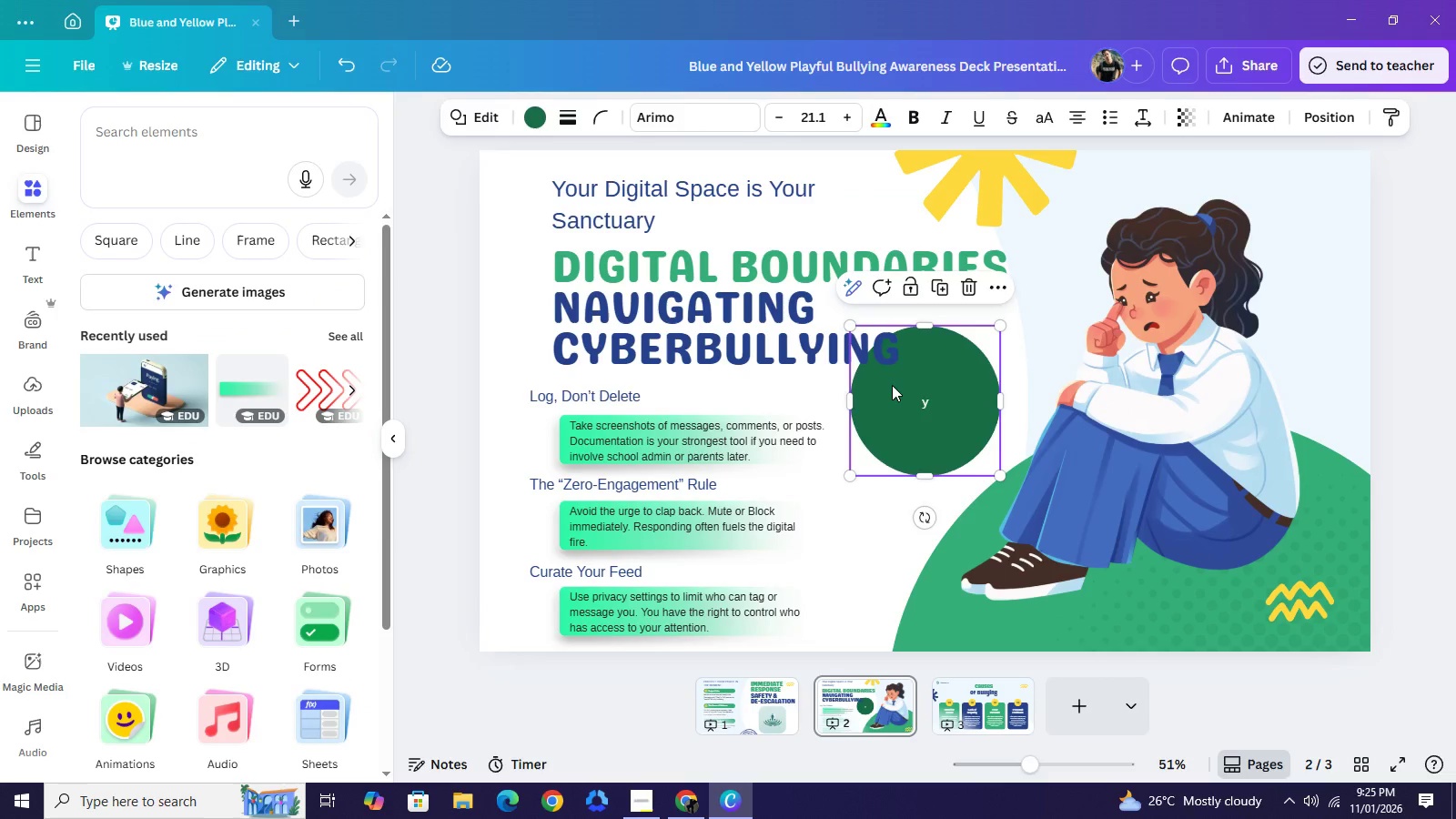 
key(Backspace)
 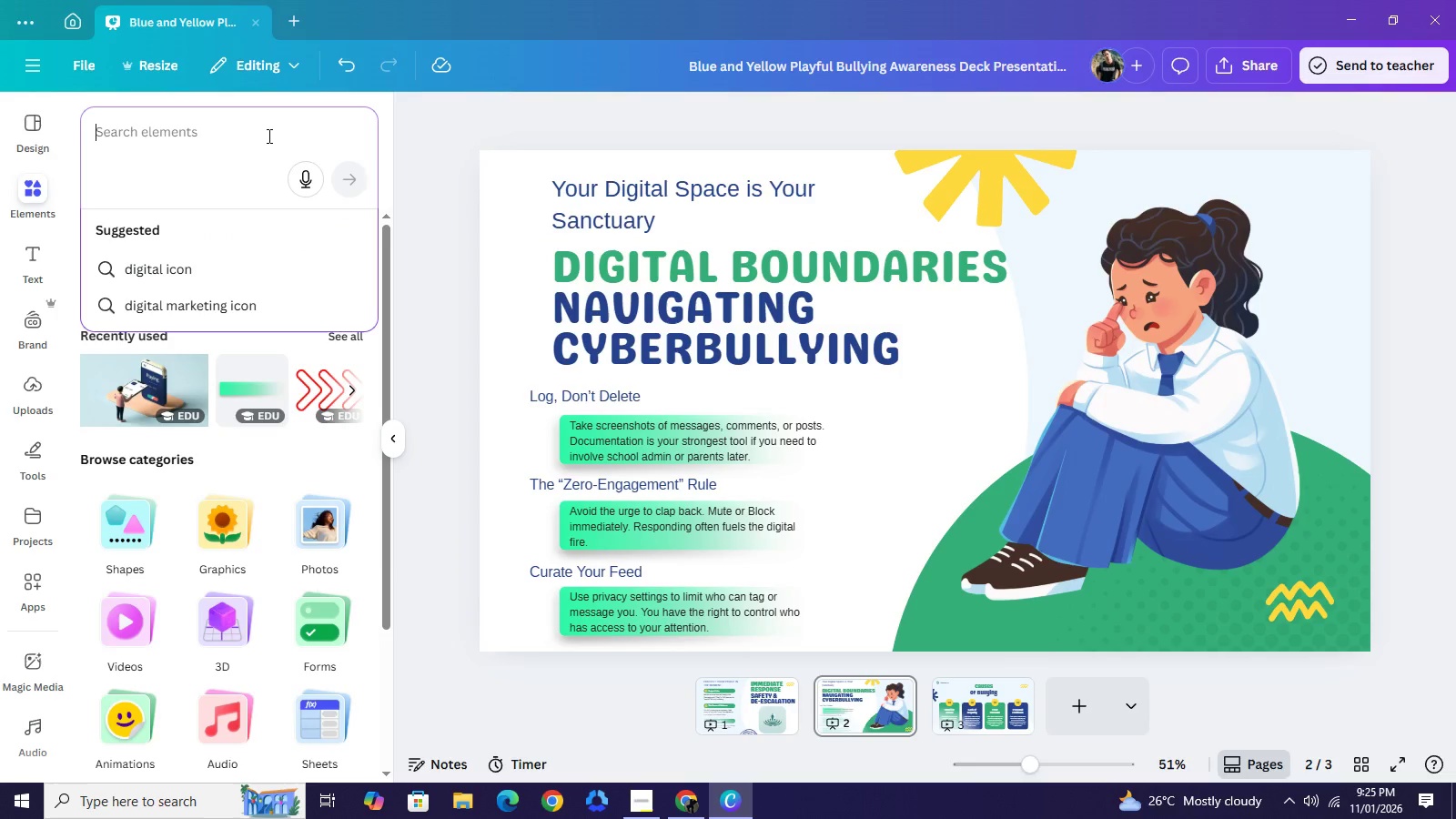 
left_click([268, 136])
 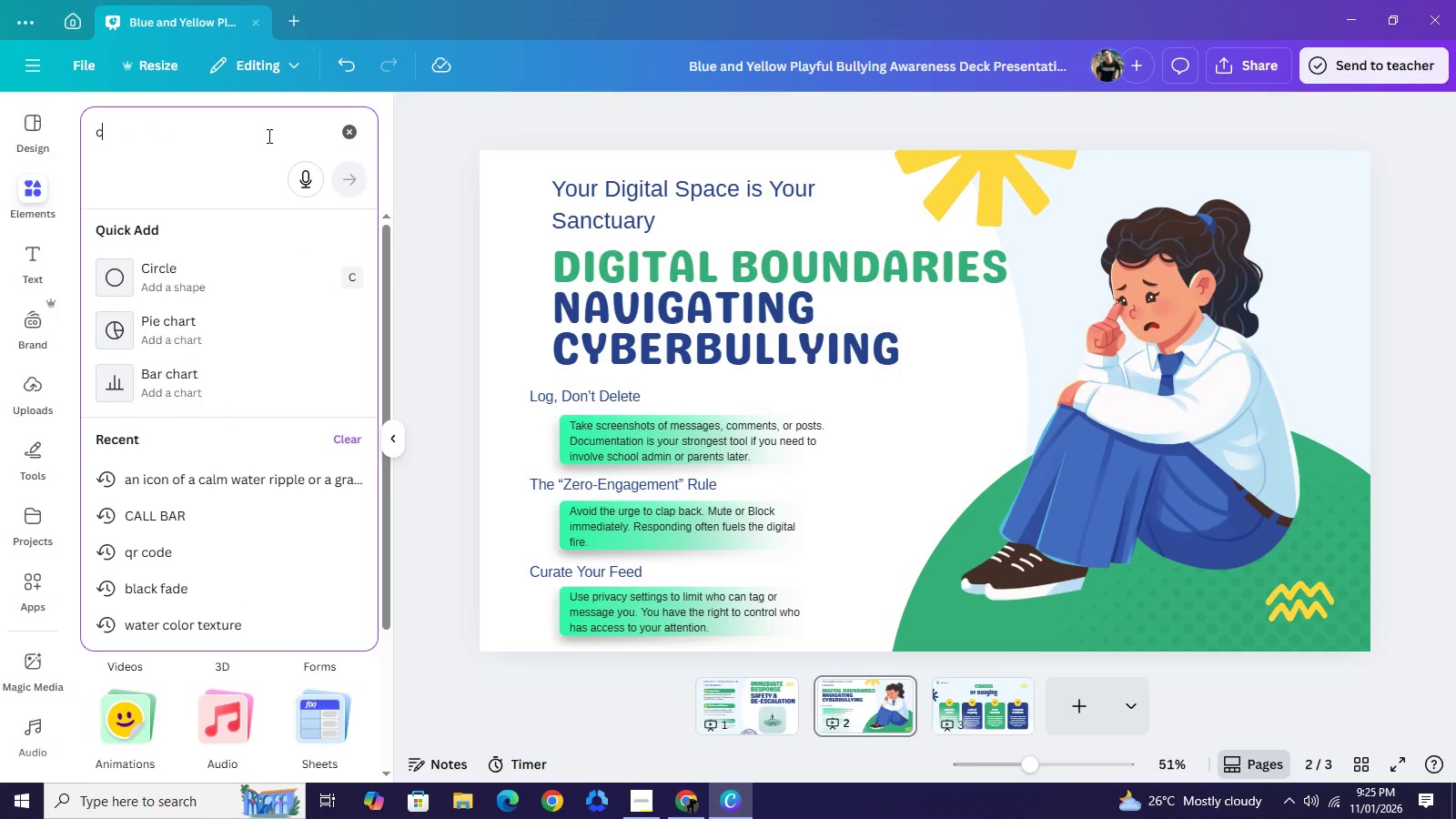 
type(cybr)
 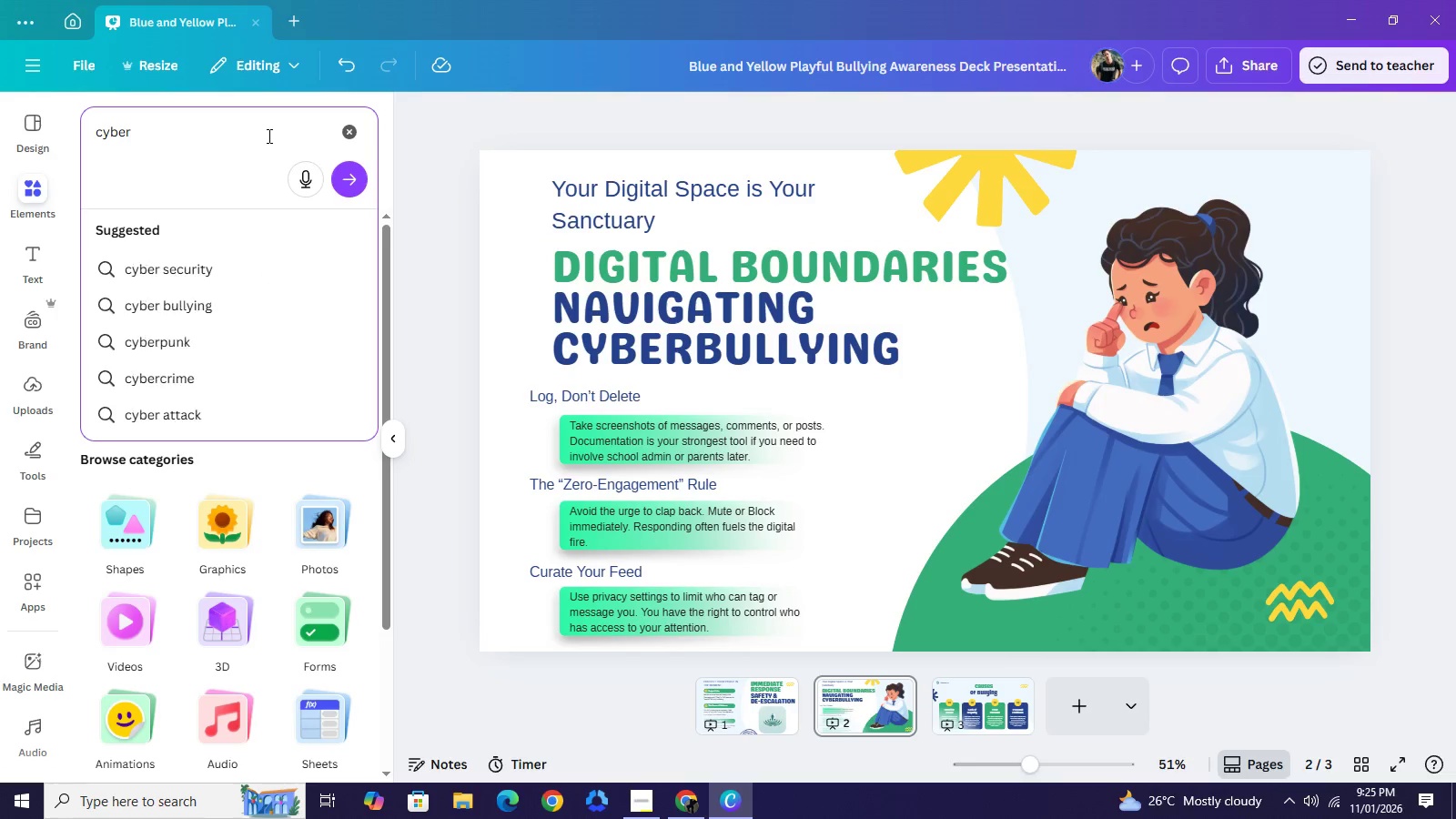 
hold_key(key=E, duration=0.33)
 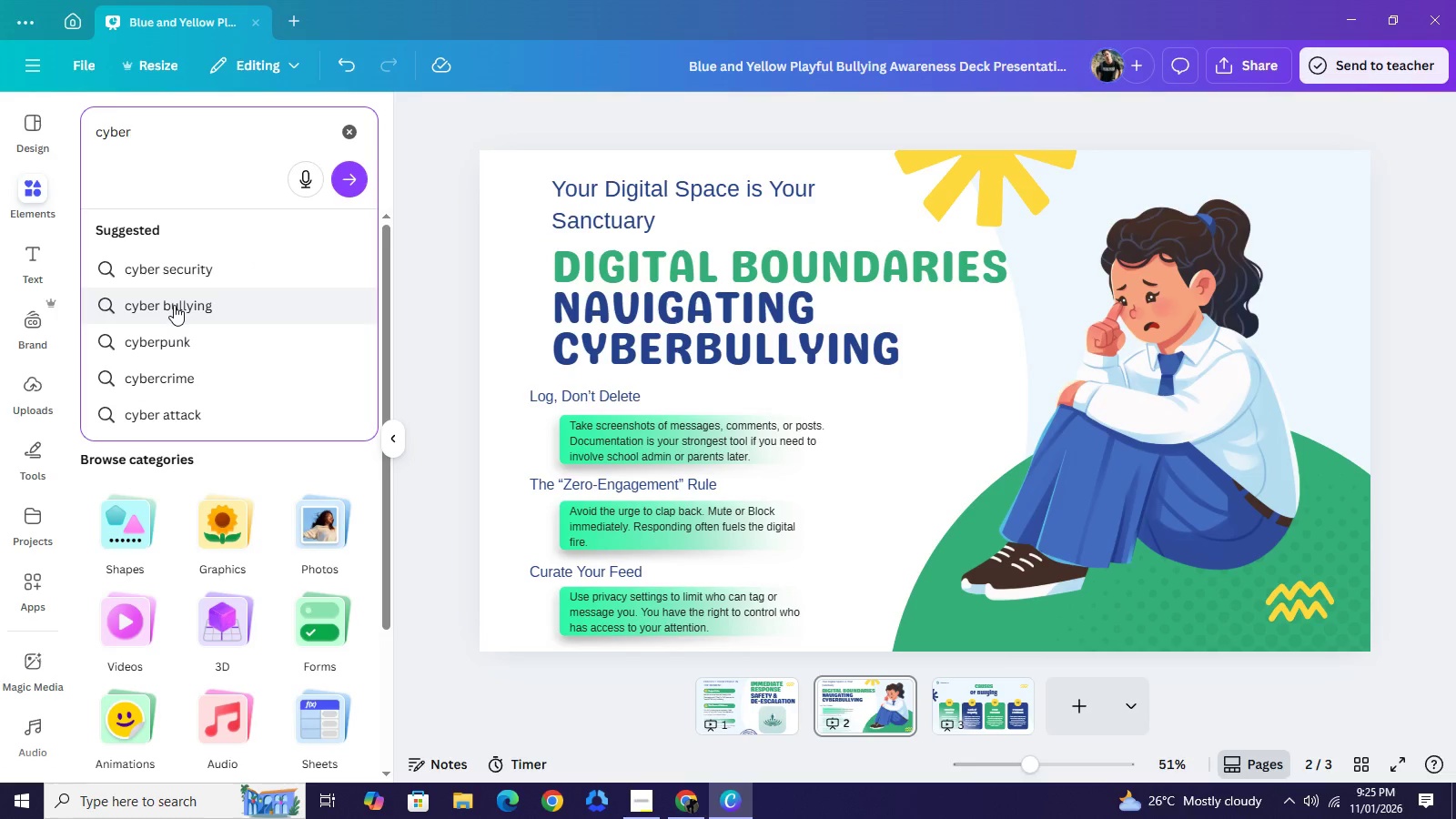 
wait(5.95)
 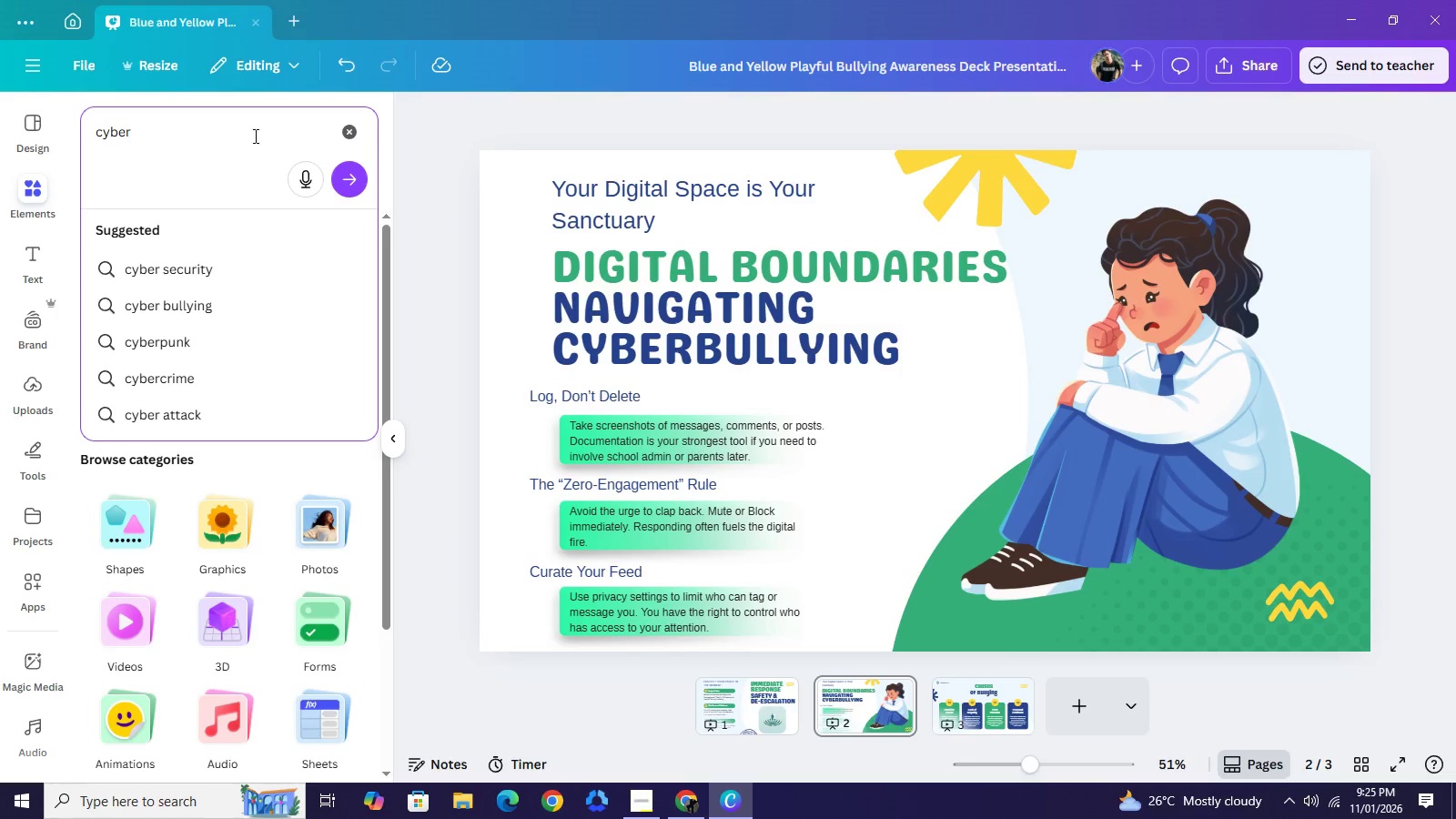 
left_click([188, 272])
 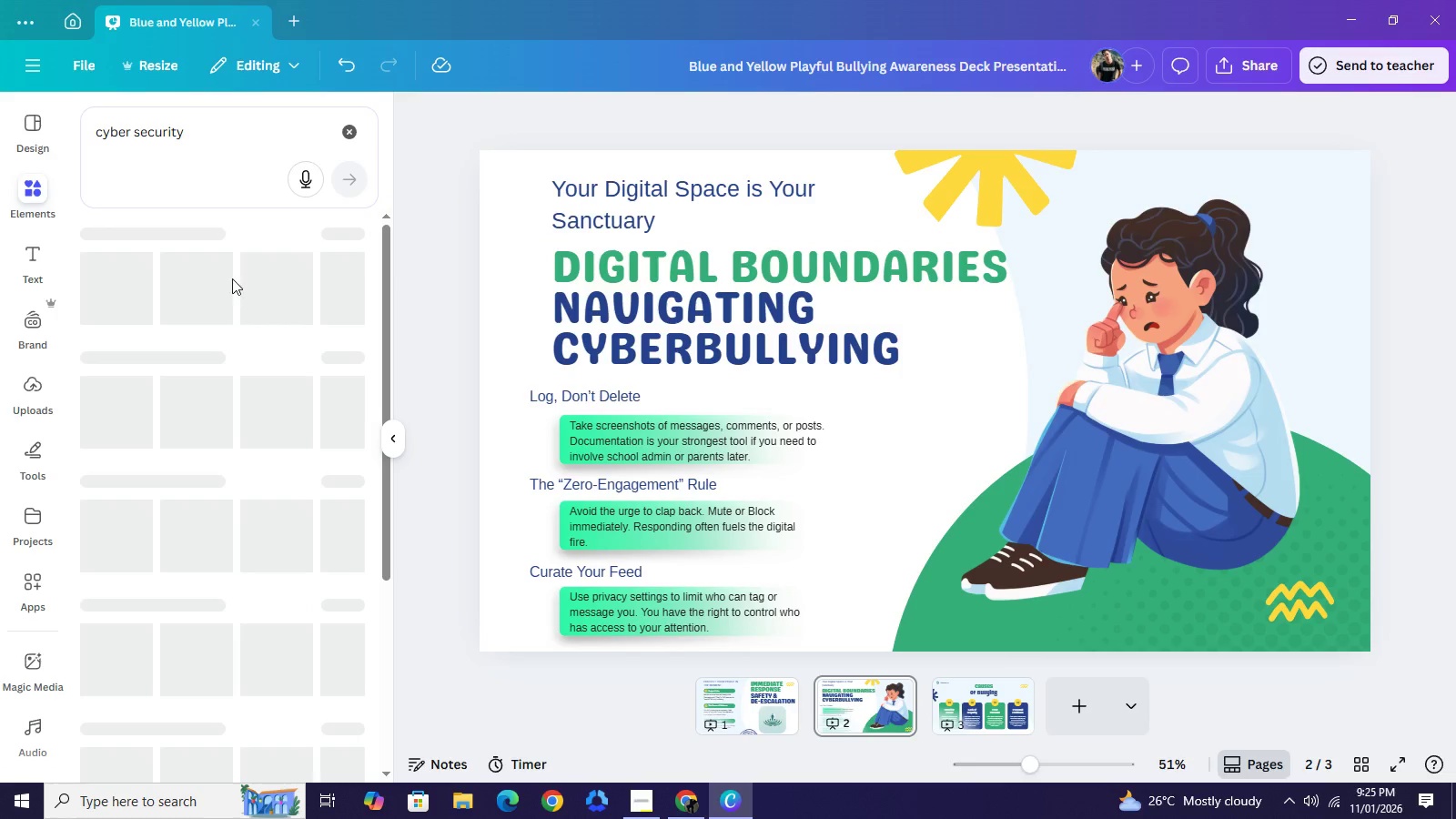 
mouse_move([226, 300])
 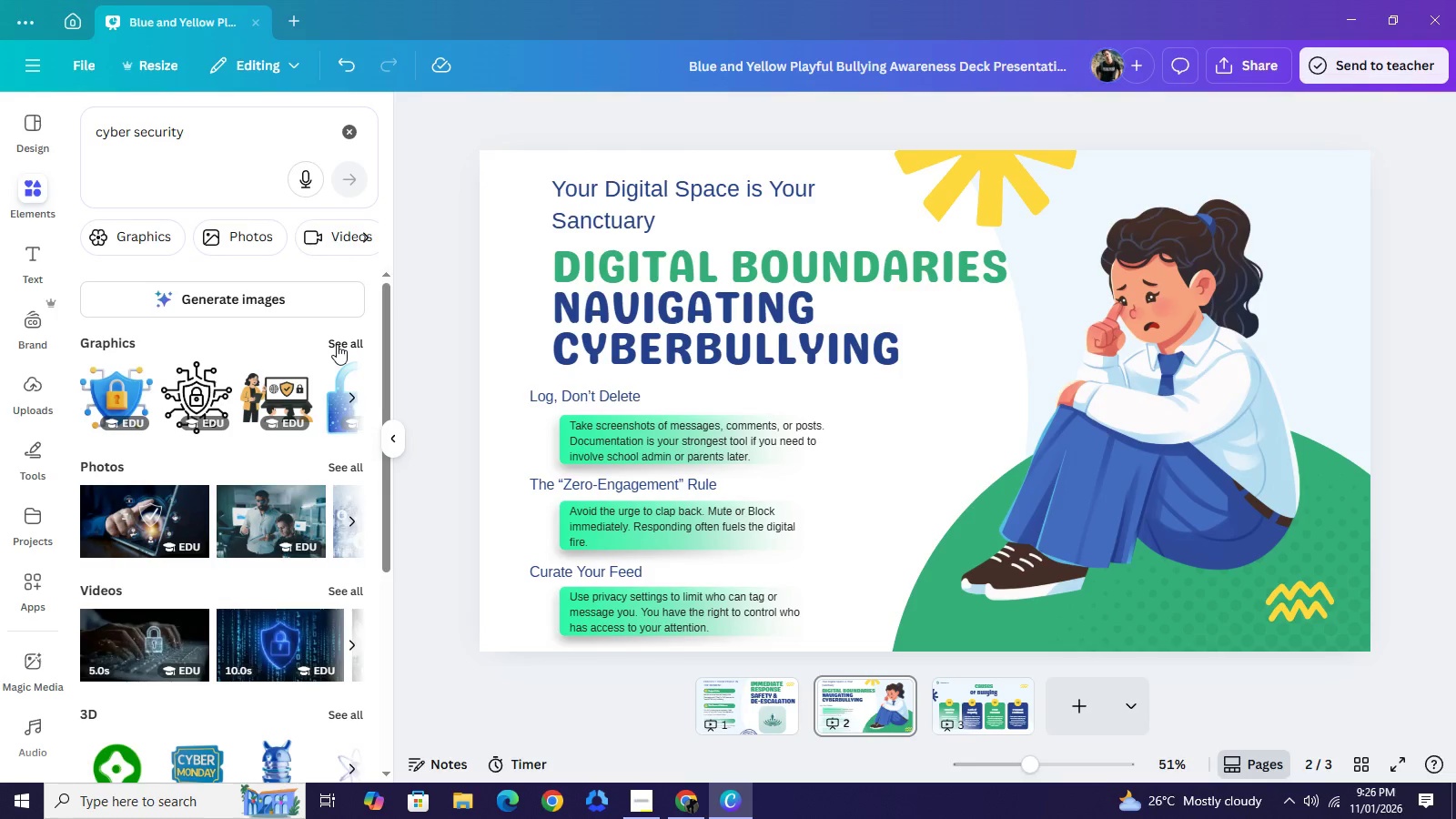 
left_click([340, 348])
 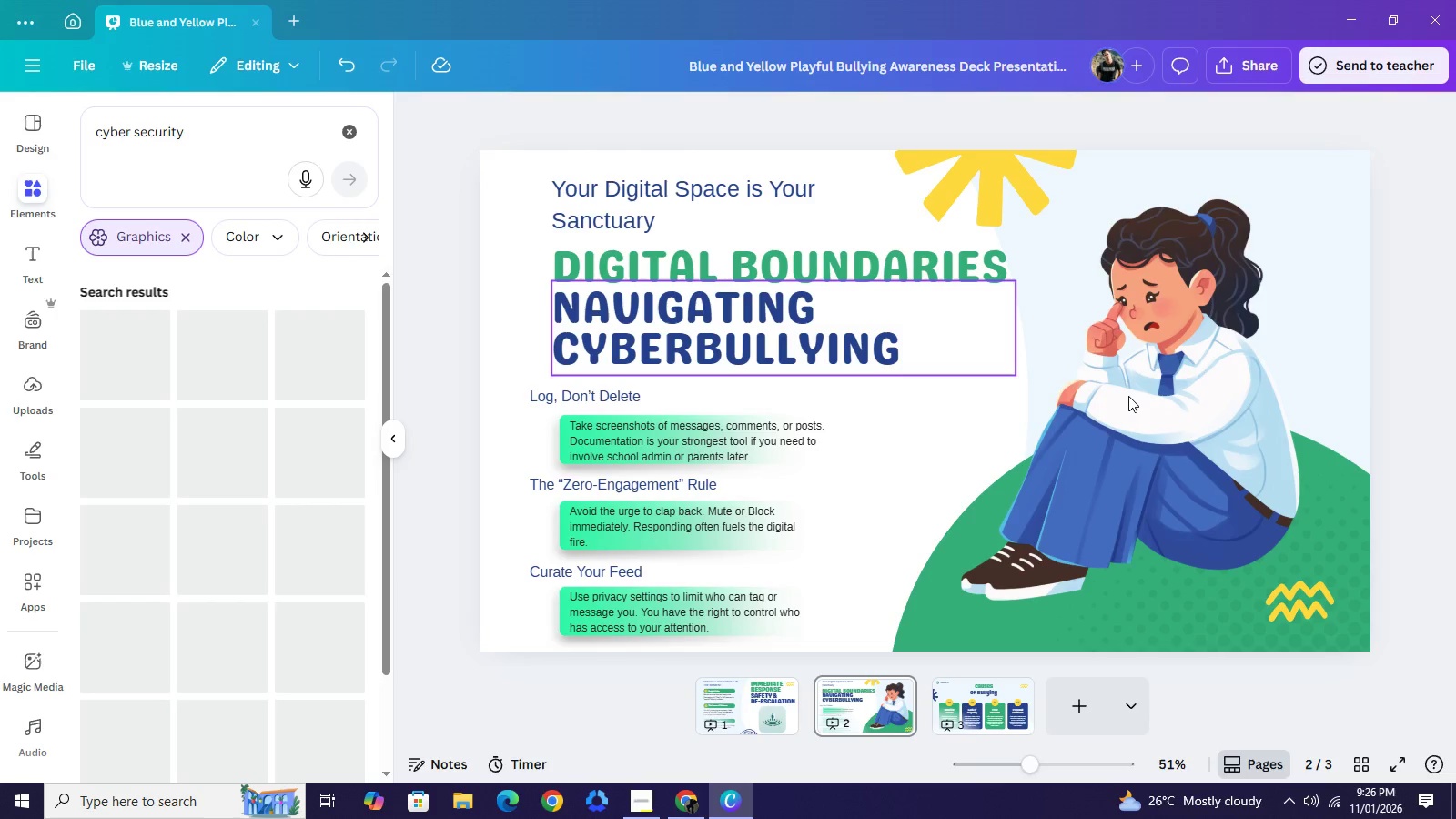 
left_click([1128, 396])
 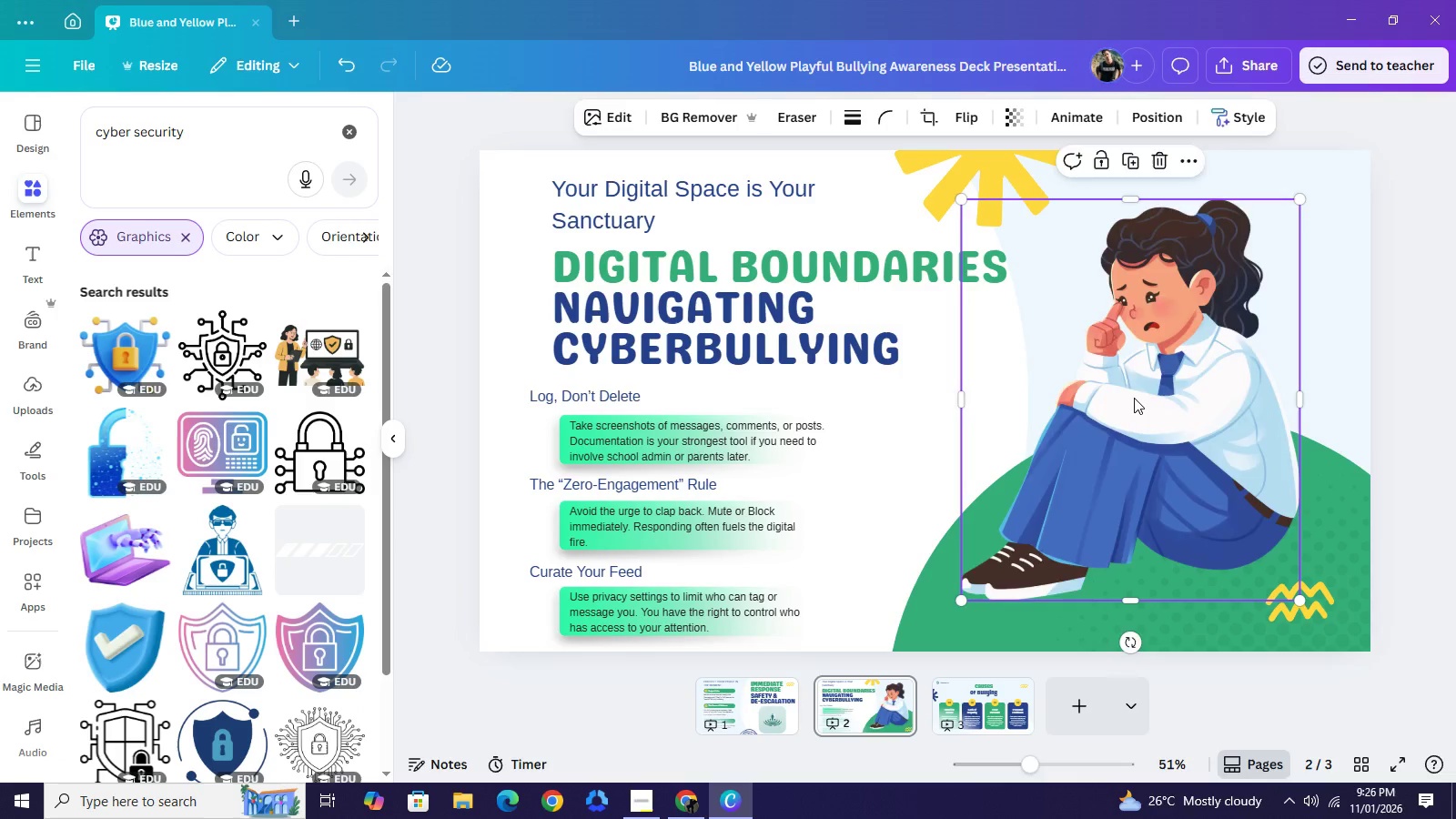 
key(Backspace)
 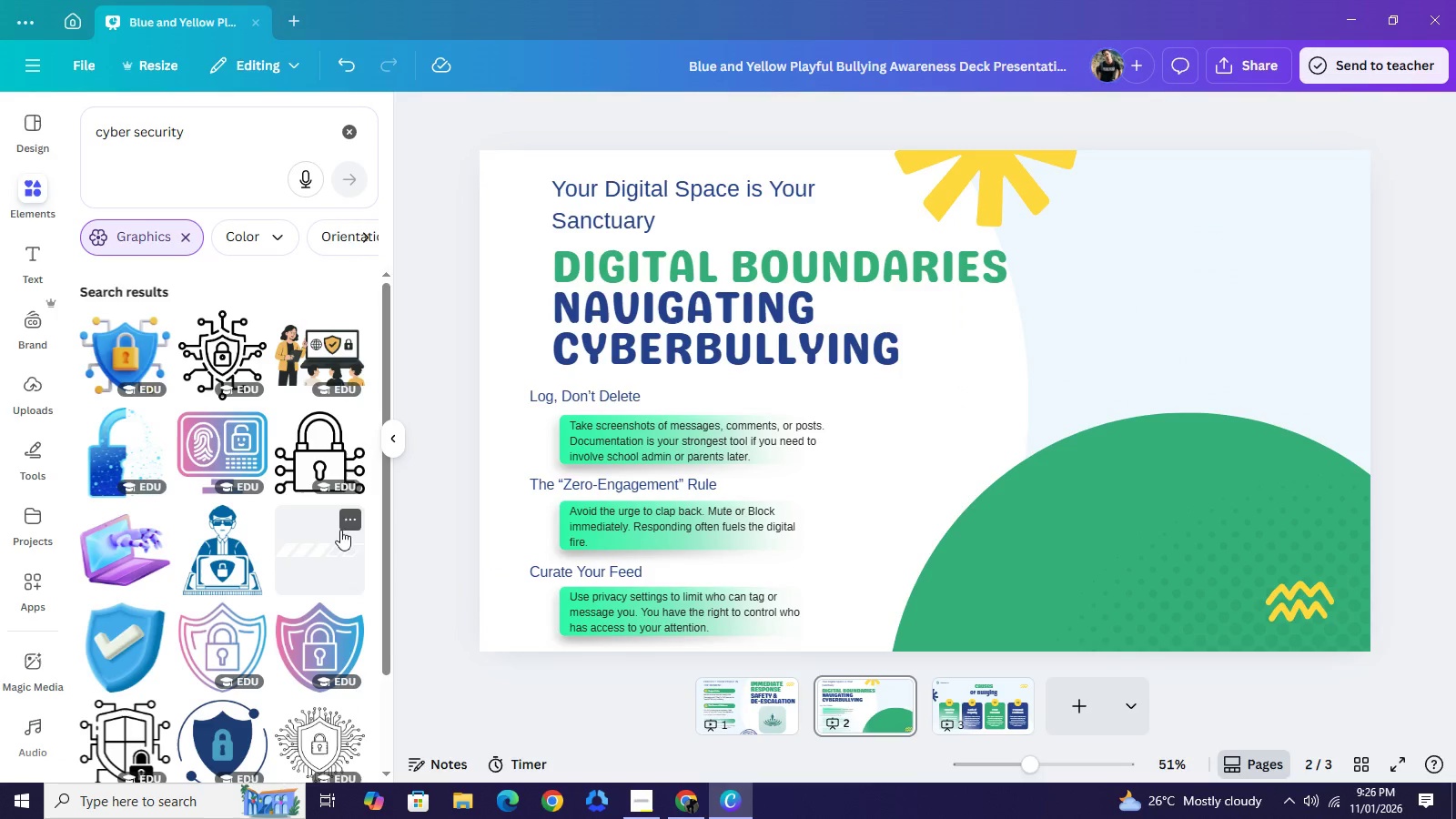 
scroll: coordinate [292, 521], scroll_direction: down, amount: 7.0
 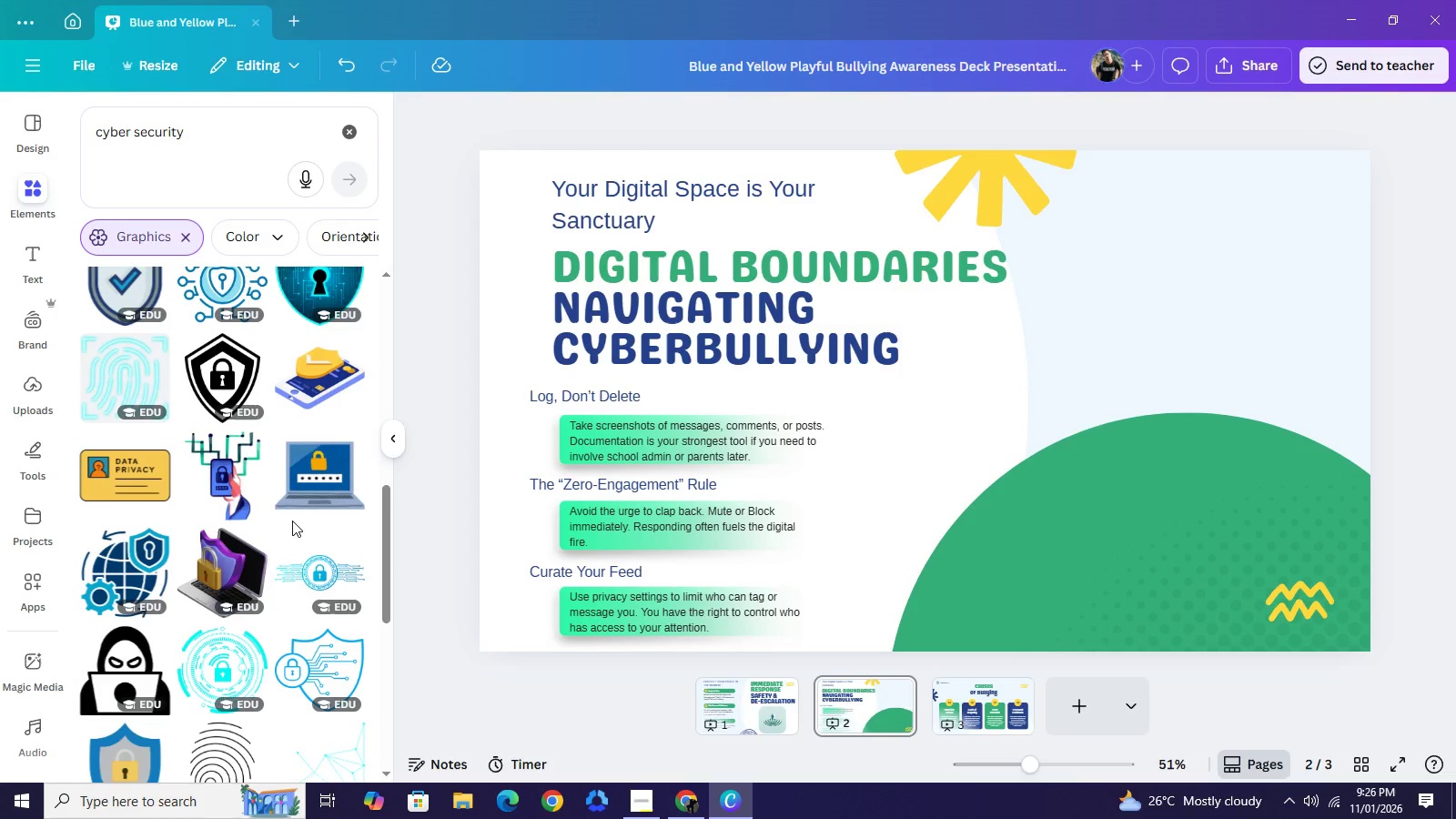 
scroll: coordinate [292, 521], scroll_direction: up, amount: 7.0
 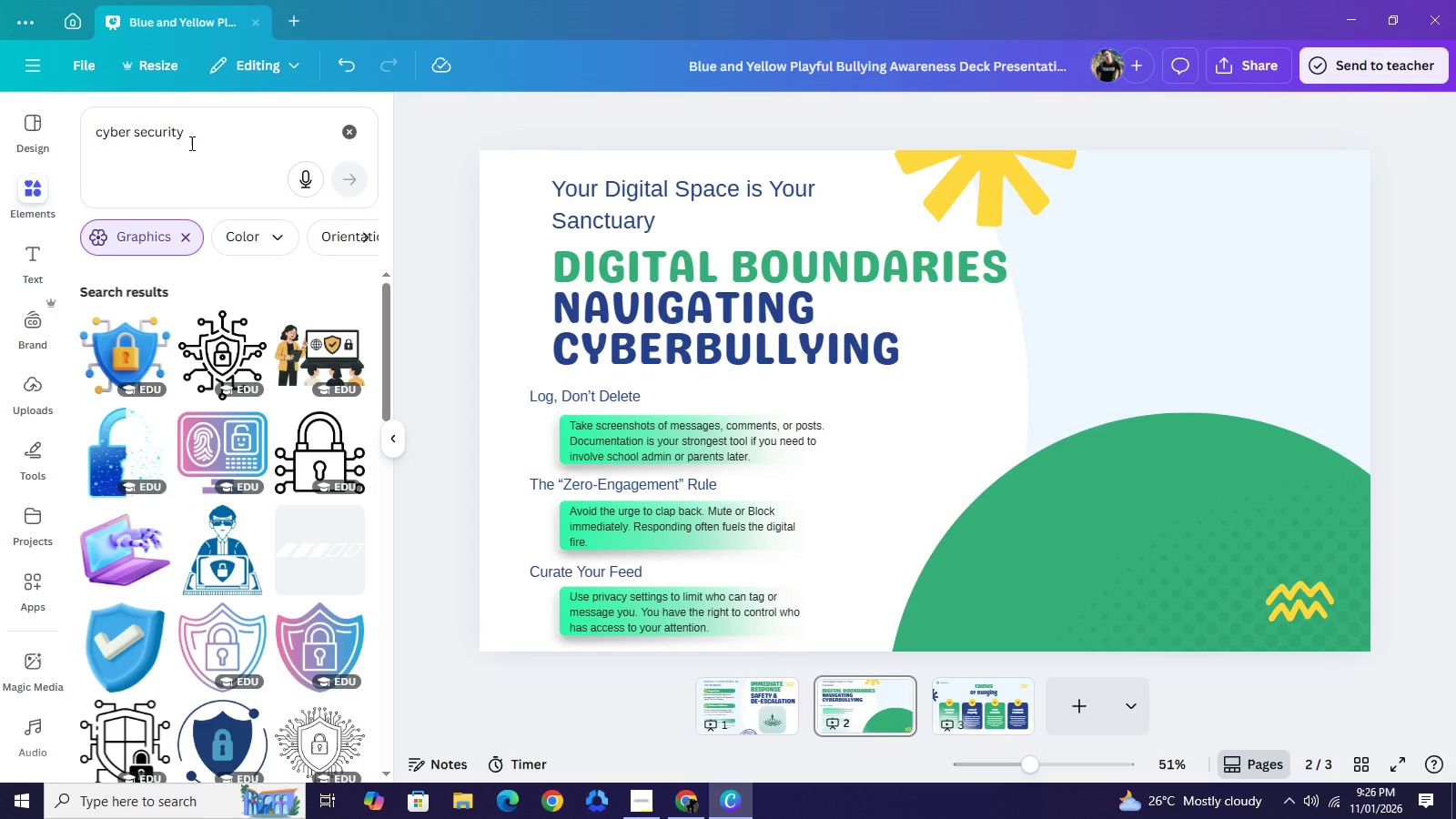 
wait(6.44)
 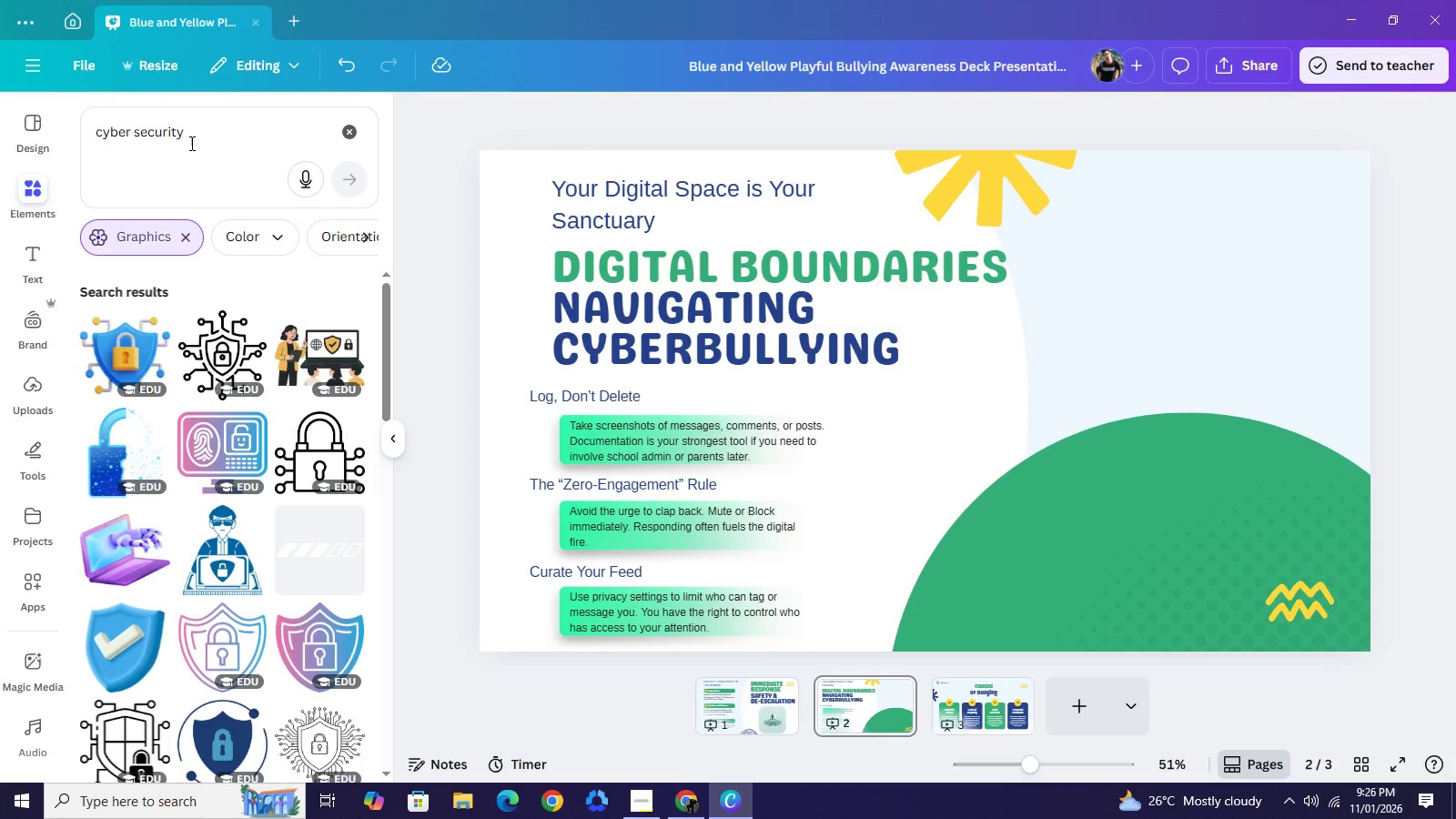 
scroll: coordinate [315, 463], scroll_direction: down, amount: 8.0
 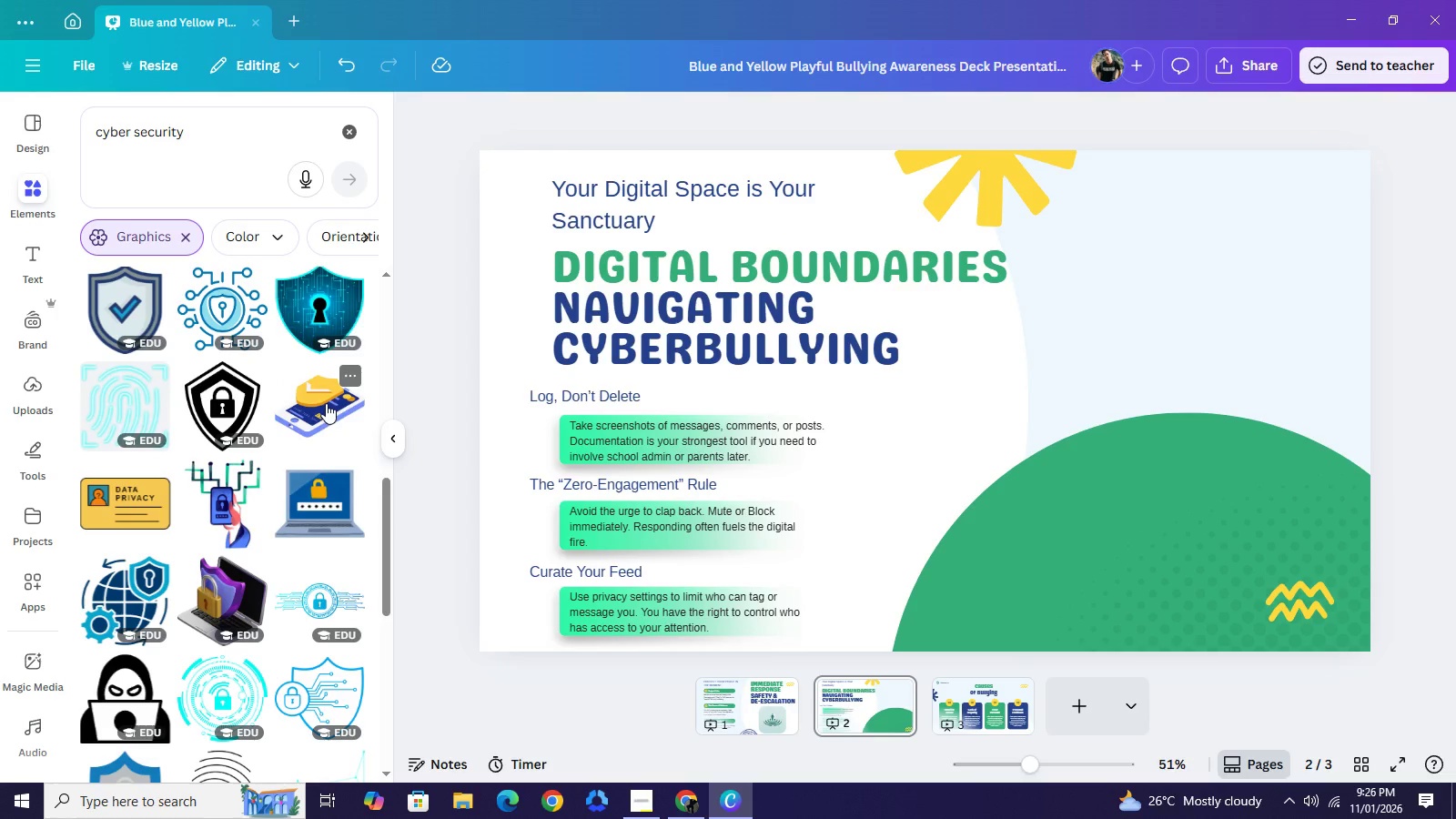 
left_click([326, 403])
 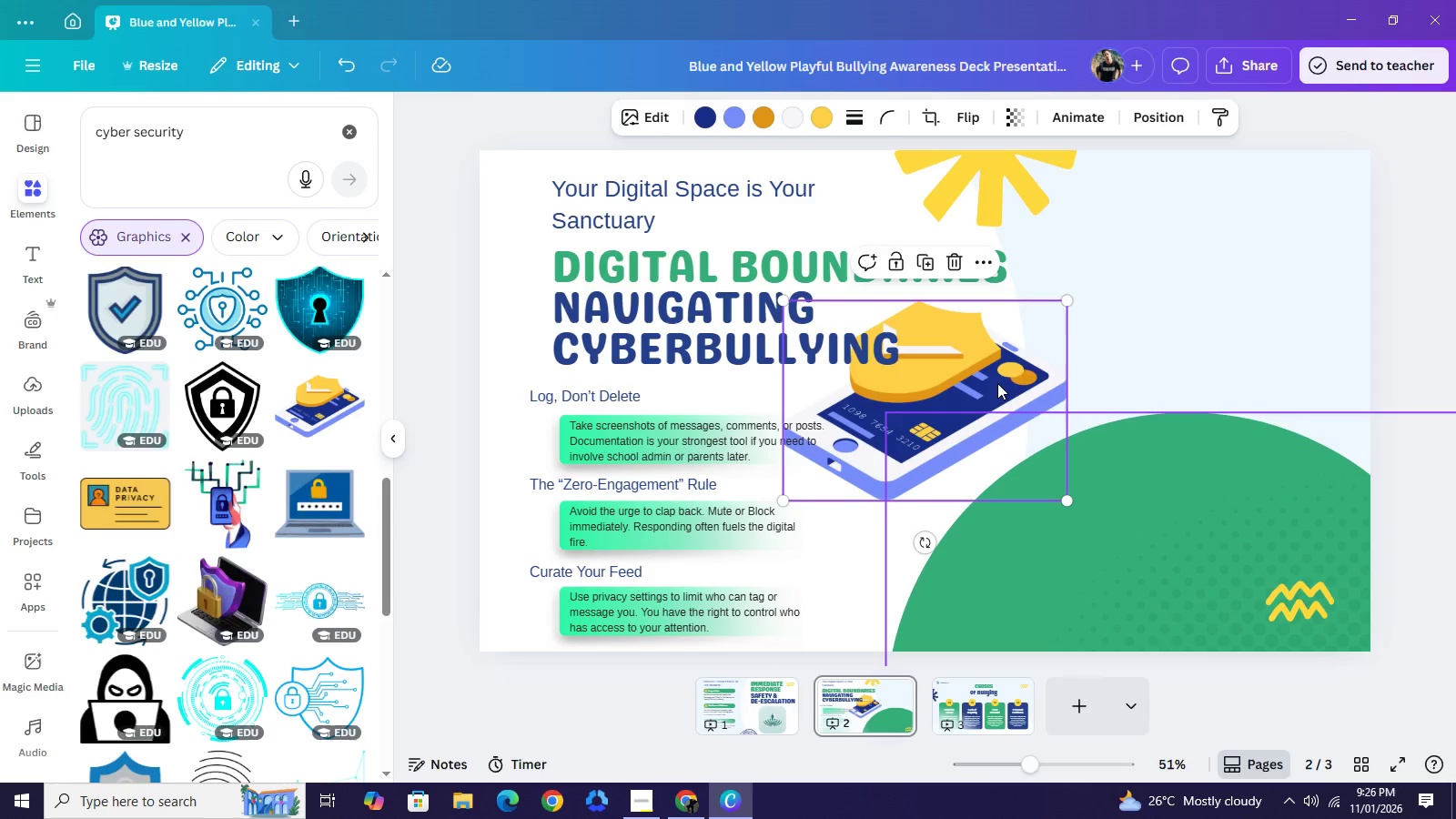 
left_click_drag(start_coordinate=[1003, 368], to_coordinate=[1178, 364])
 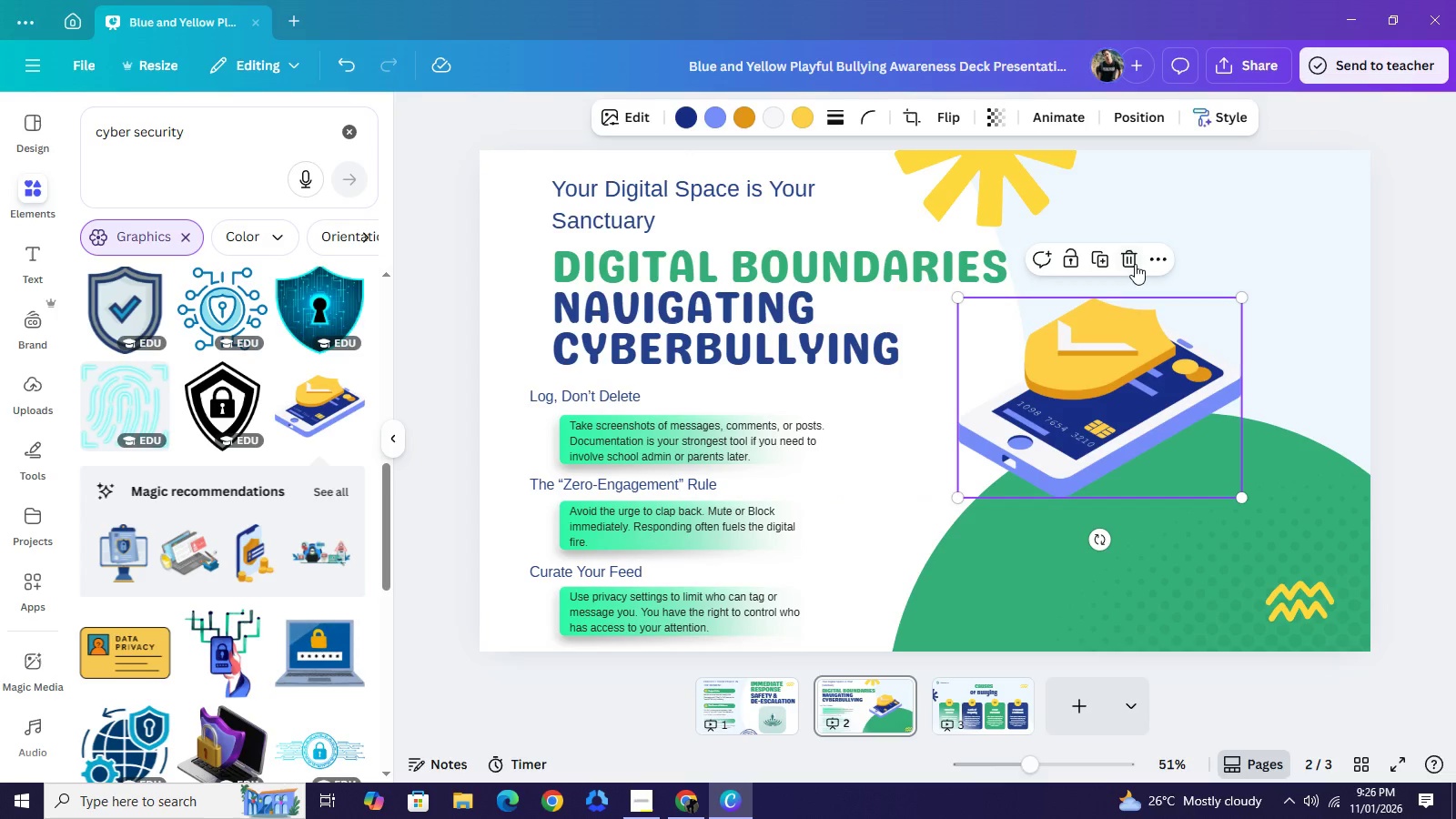 
left_click([1135, 264])
 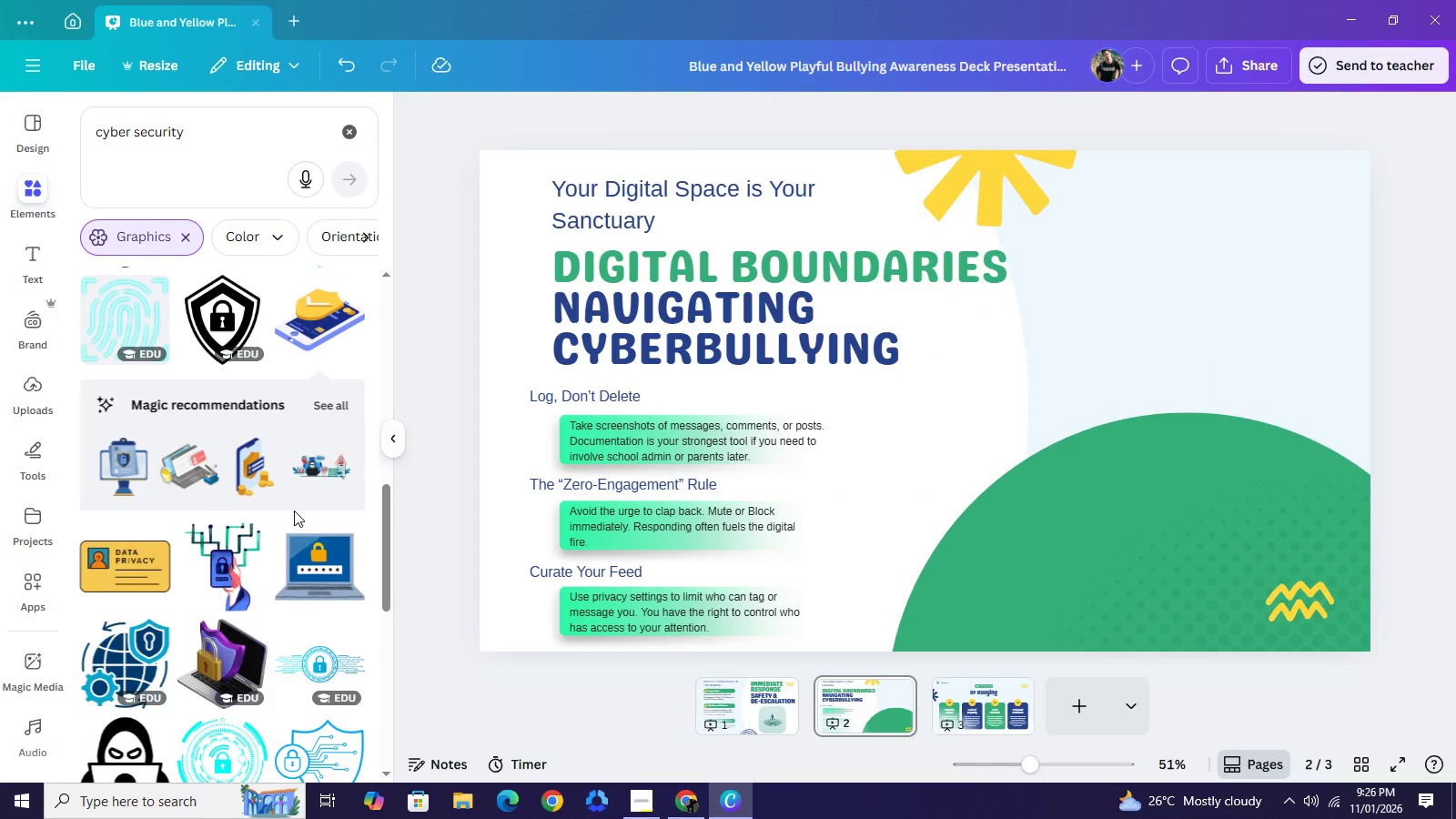 
scroll: coordinate [228, 512], scroll_direction: down, amount: 5.0
 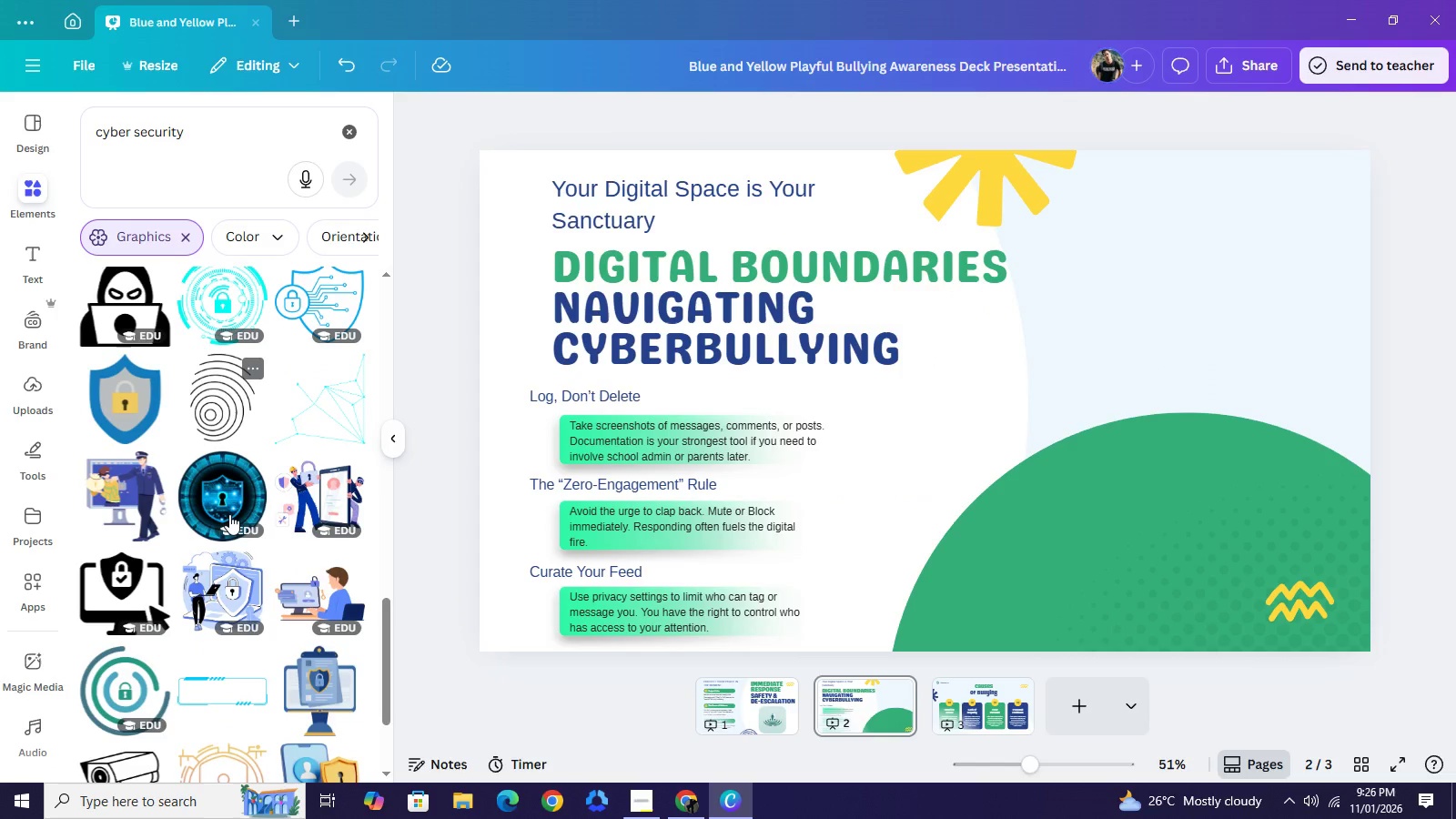 
scroll: coordinate [229, 514], scroll_direction: down, amount: 1.0
 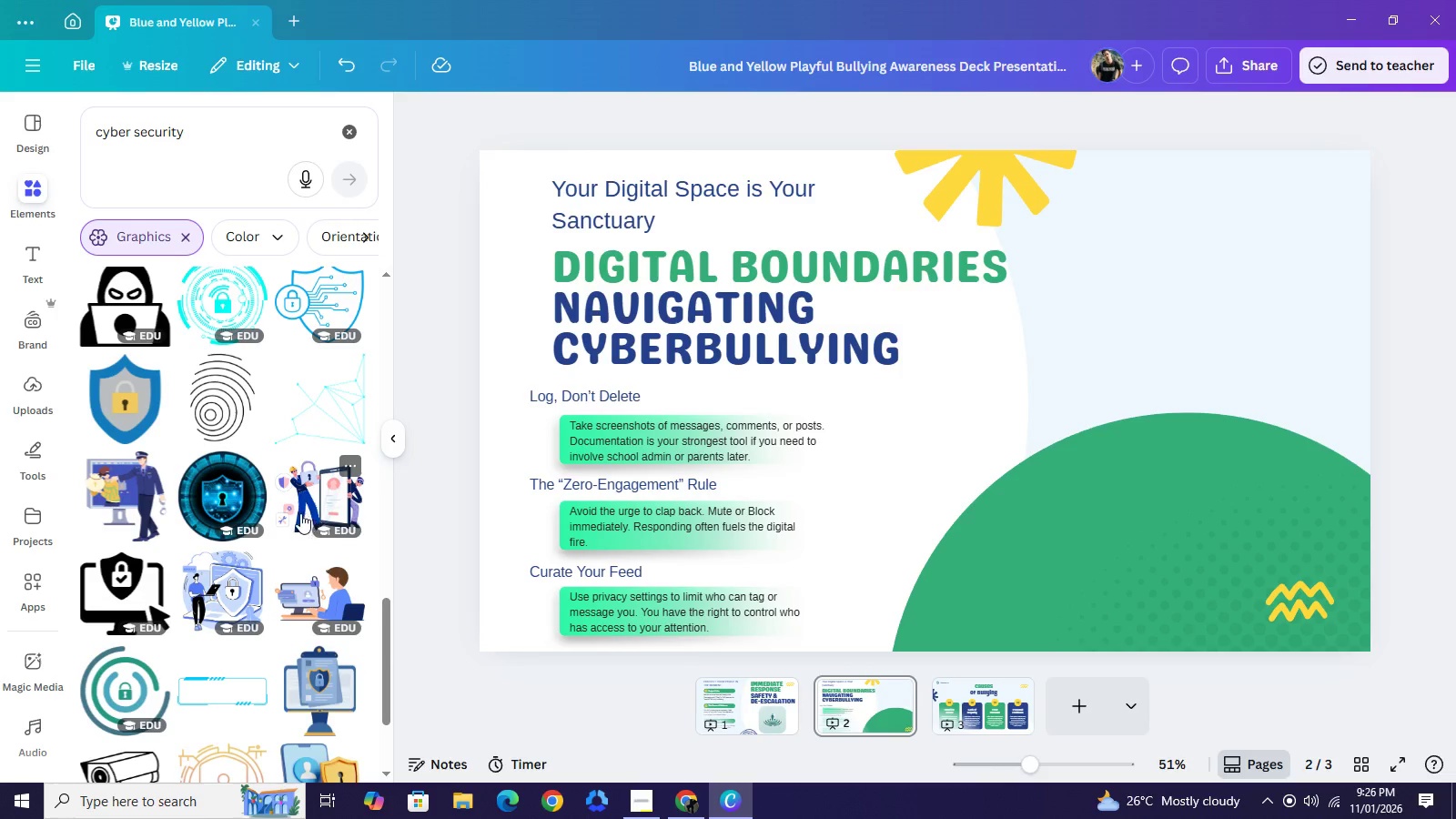 
left_click([317, 492])
 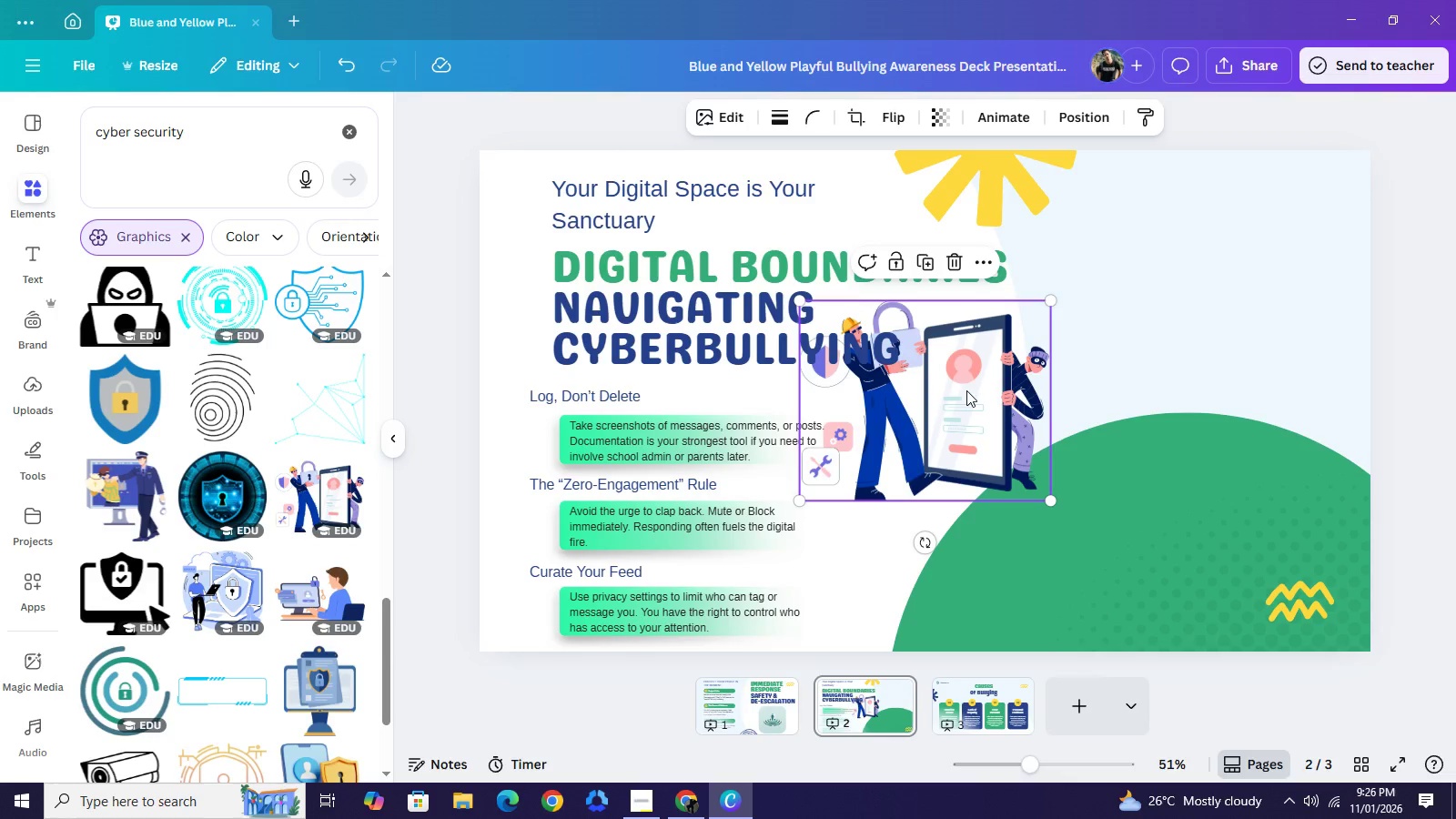 
left_click_drag(start_coordinate=[966, 390], to_coordinate=[1161, 398])
 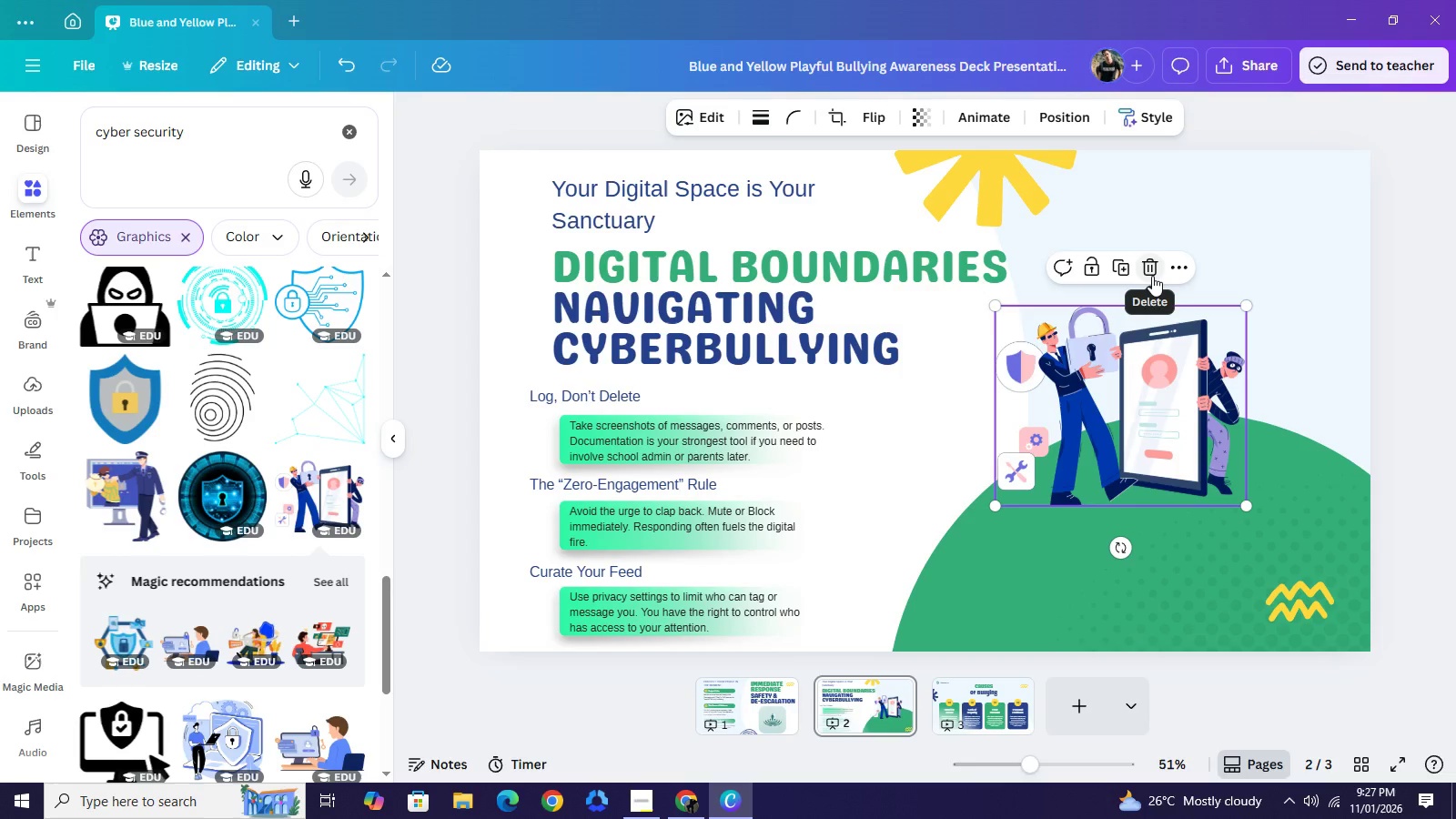 
left_click([1152, 276])
 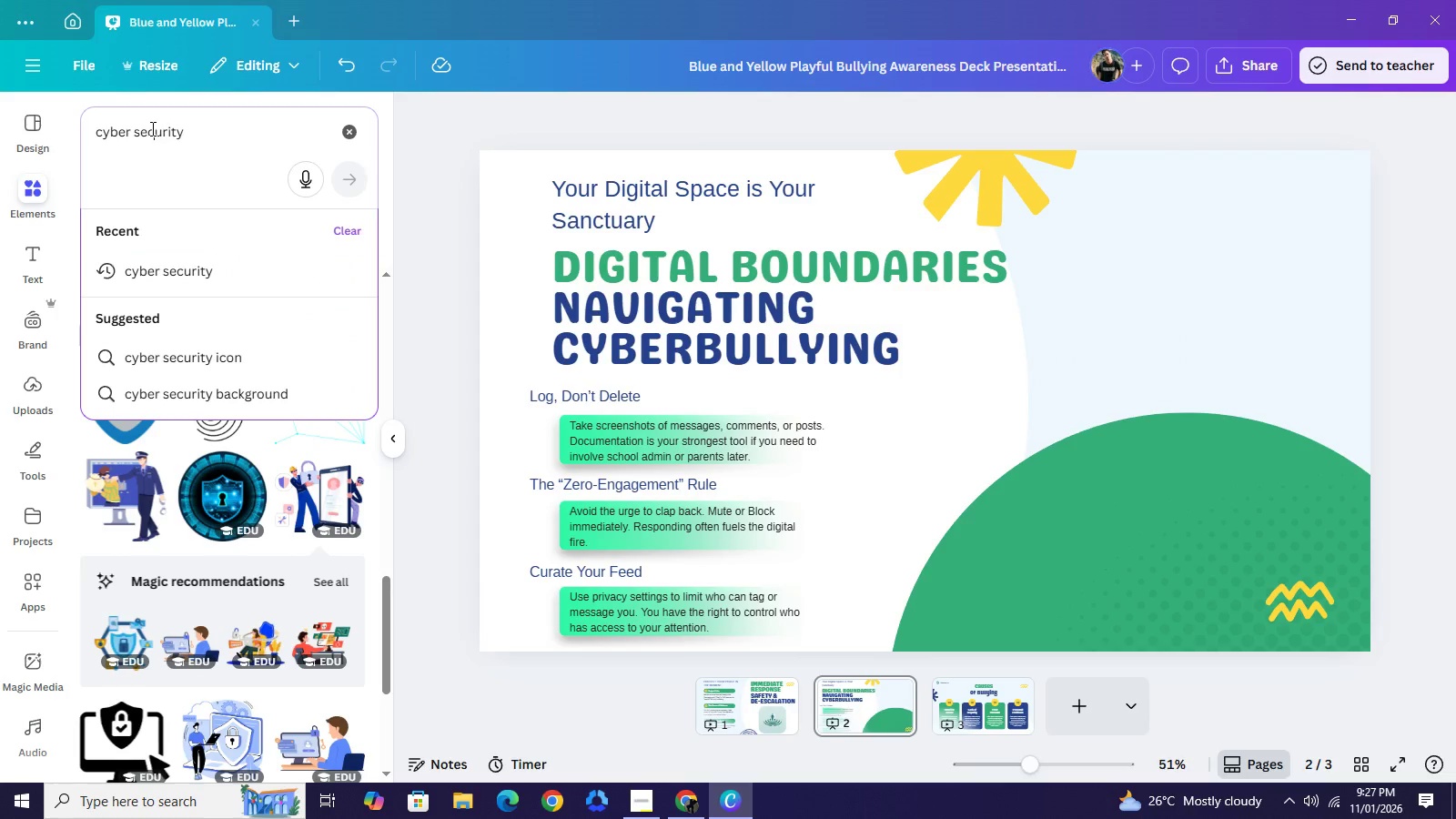 
double_click([151, 128])
 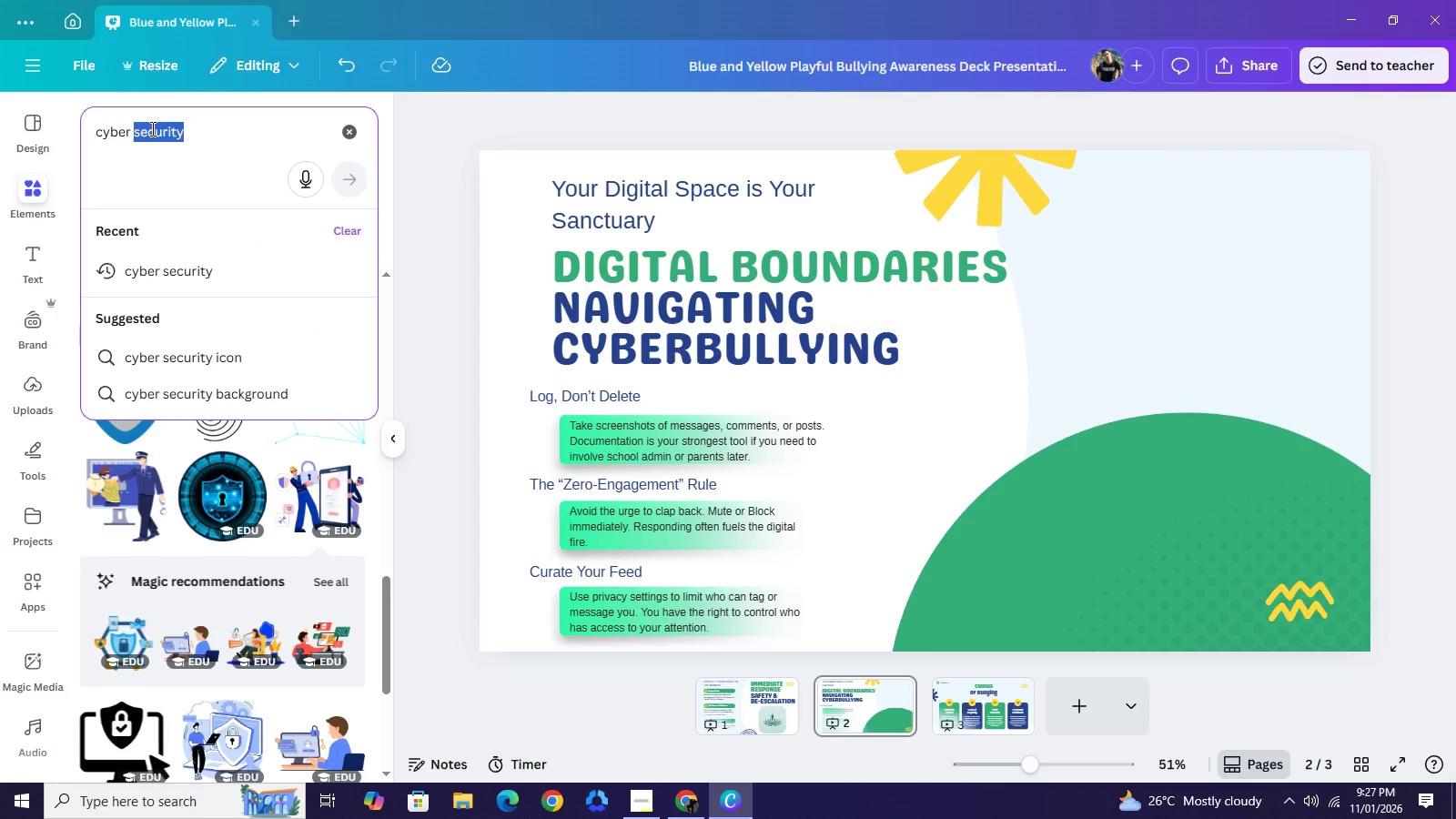 
type(bul)
 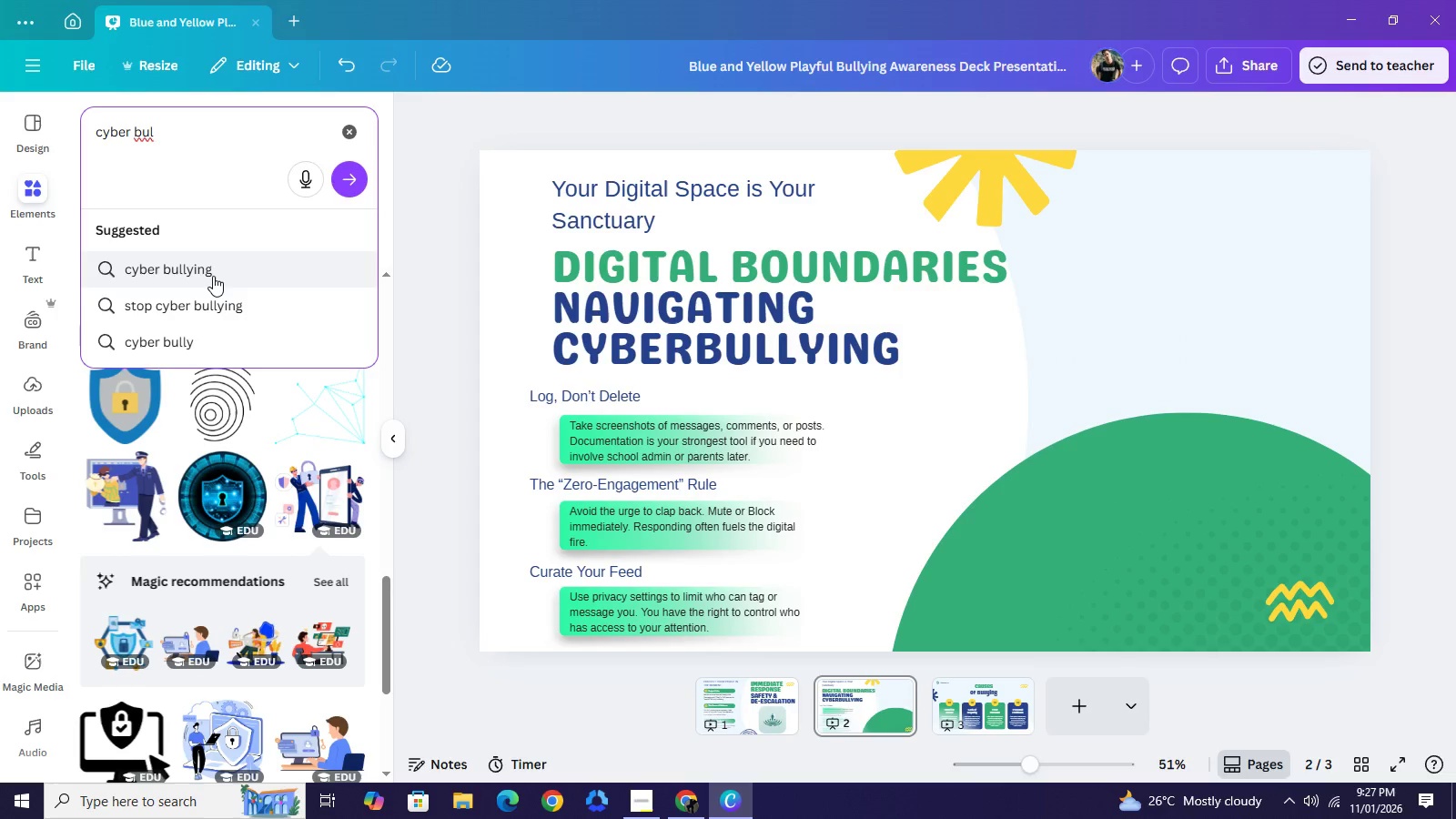 
left_click([213, 276])